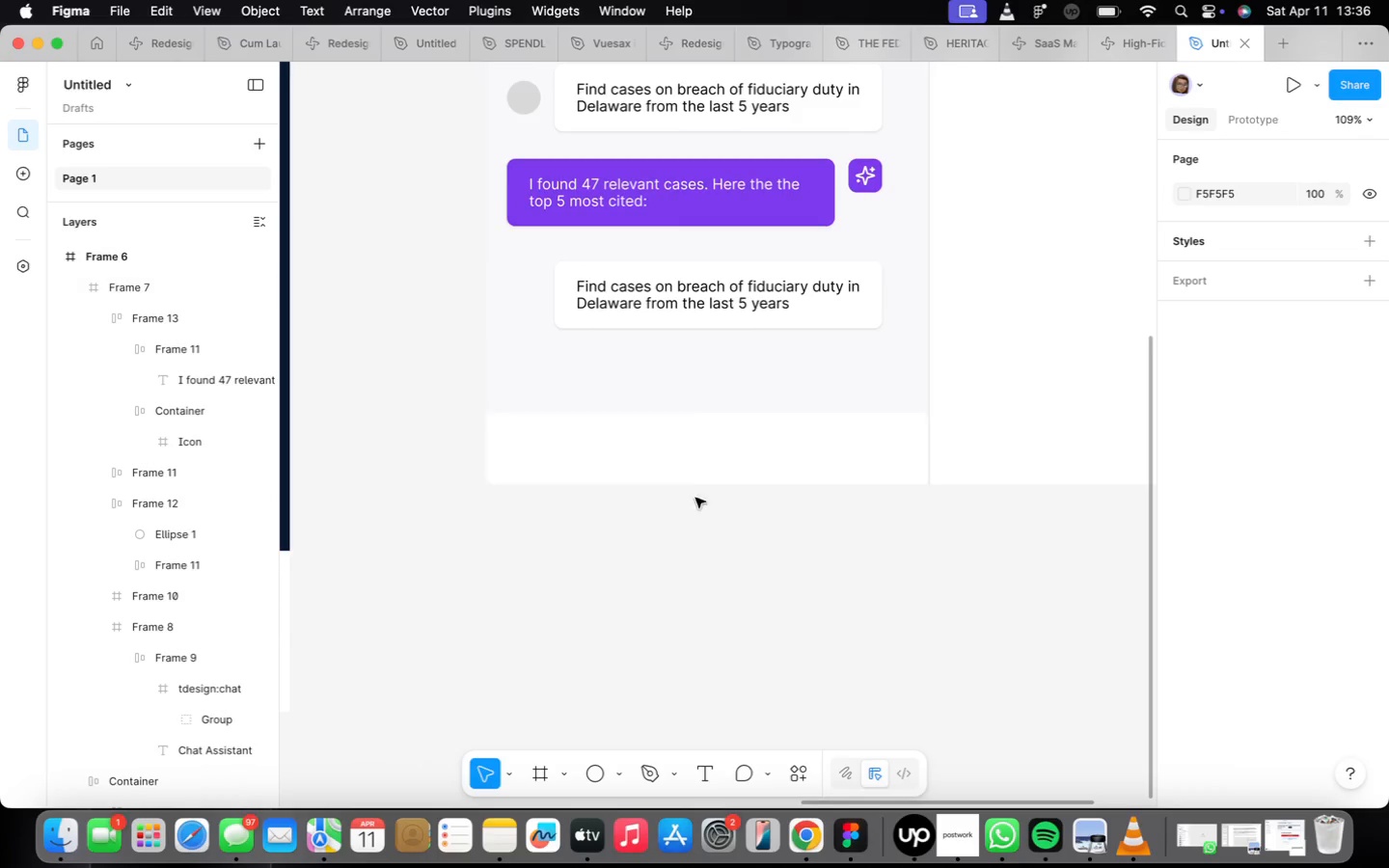 
left_click([647, 290])
 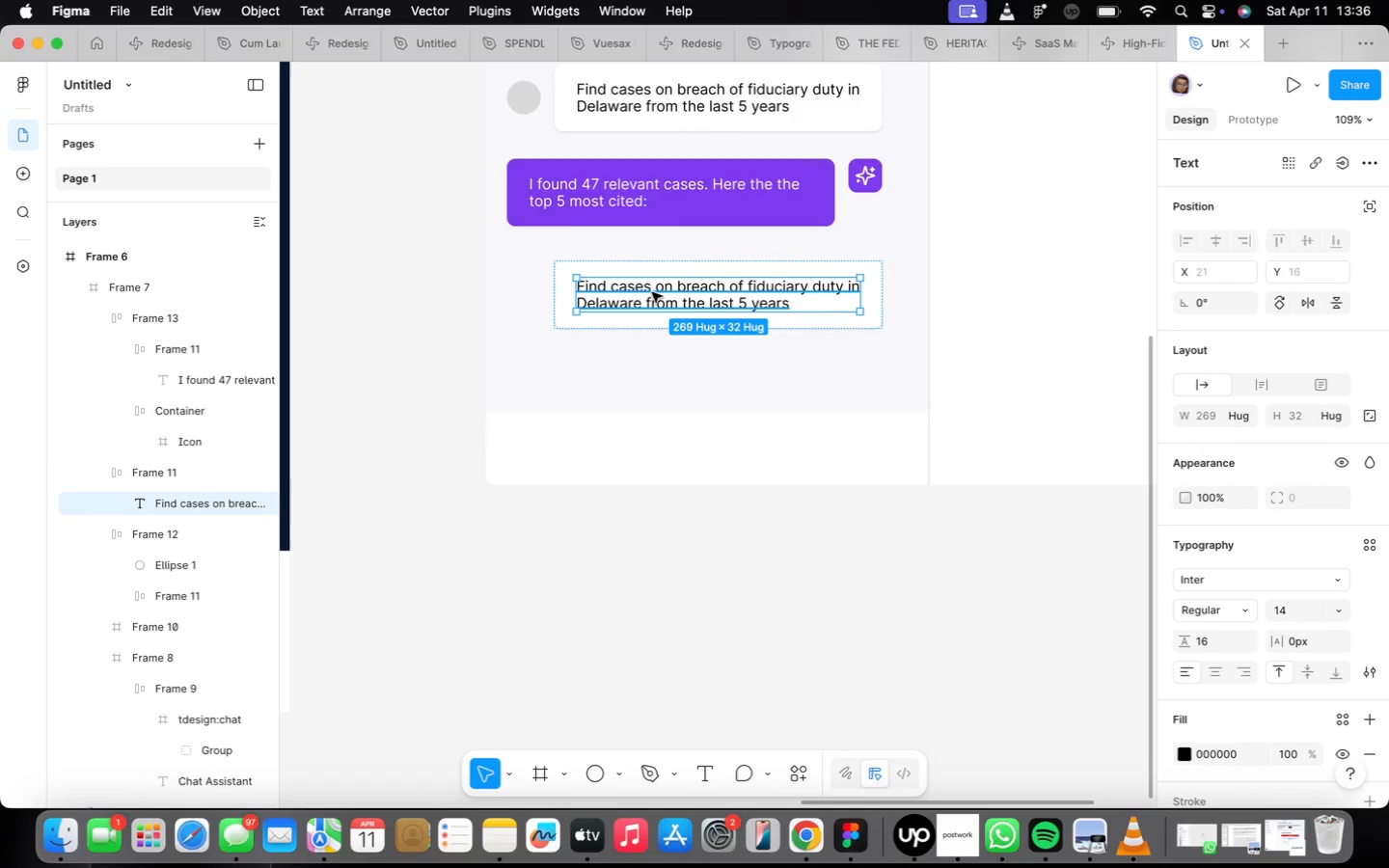 
hold_key(key=OptionLeft, duration=0.73)
left_click_drag(start_coordinate=[652, 292], to_coordinate=[659, 388])
 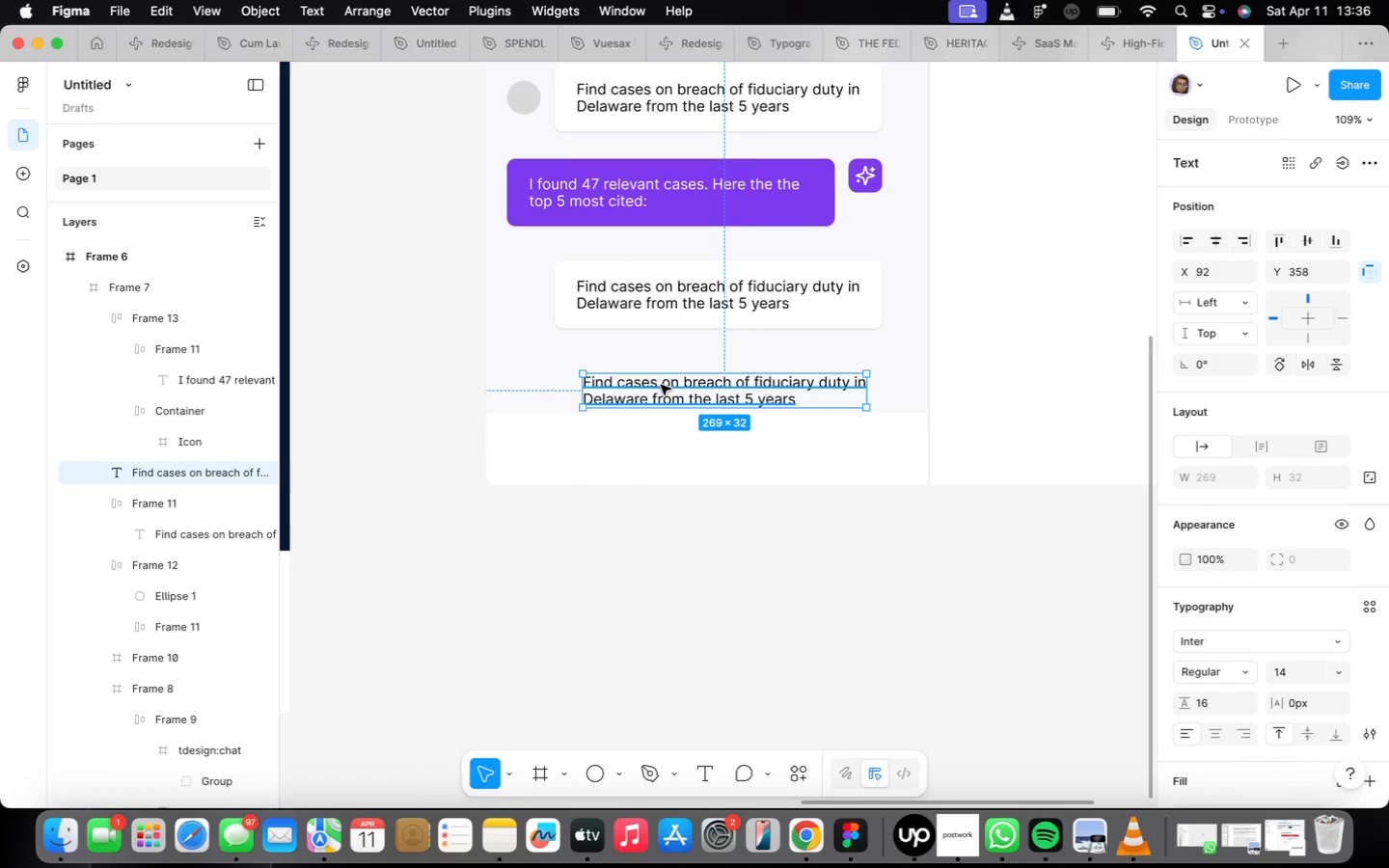 
left_click([661, 385])
 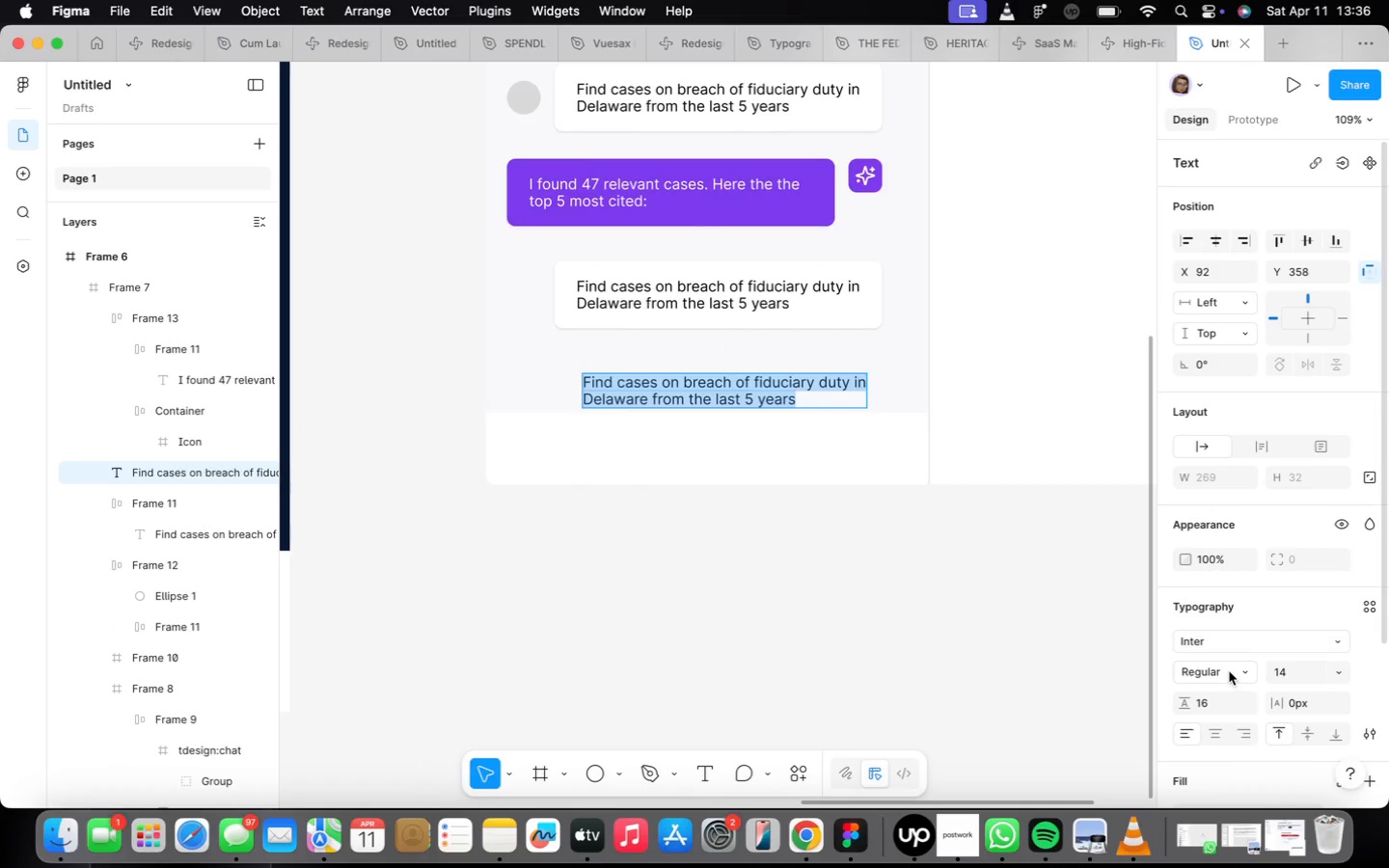 
left_click([1243, 671])
 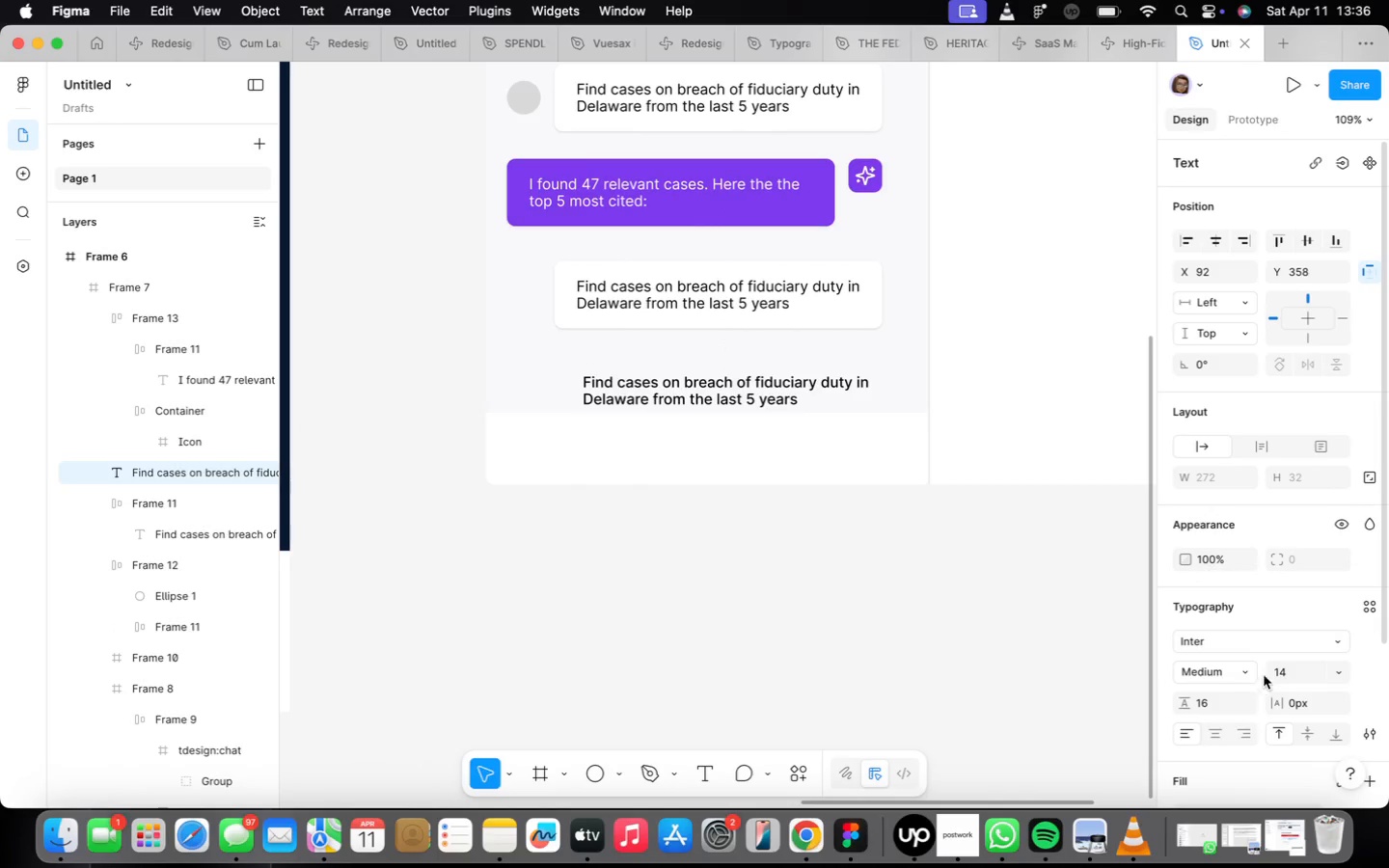 
left_click([1340, 677])
 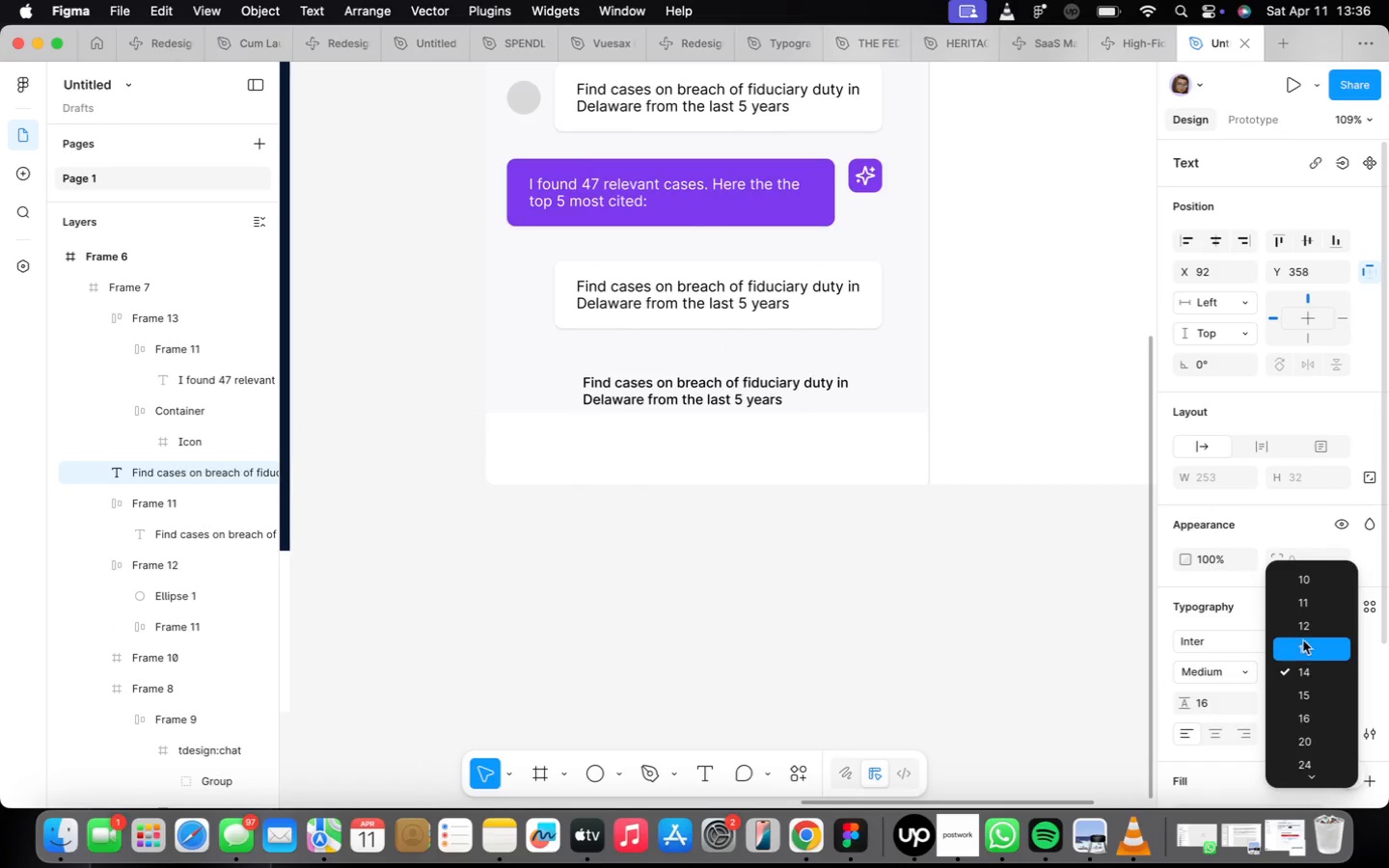 
left_click([1301, 632])
 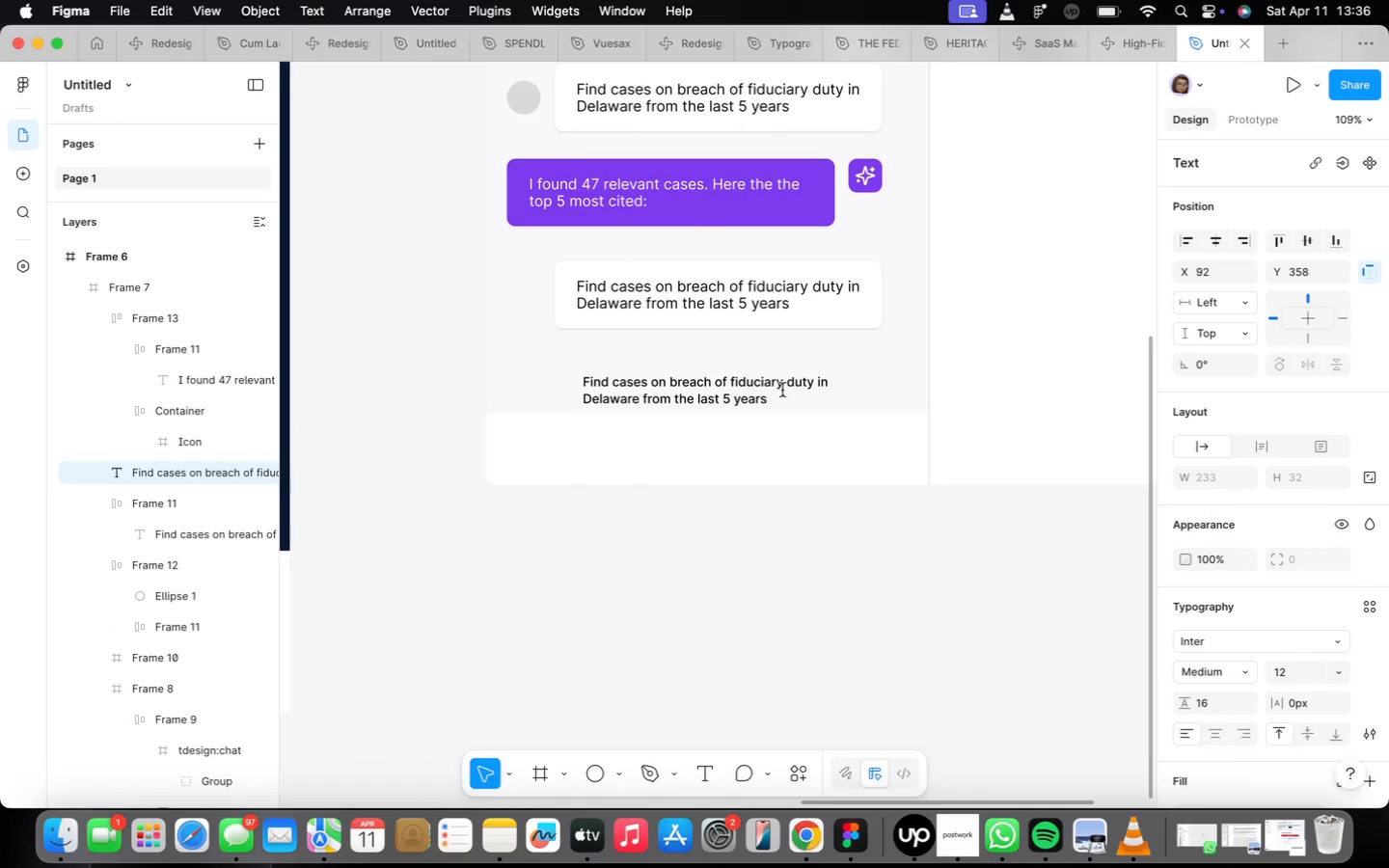 
key(CapsLock)
 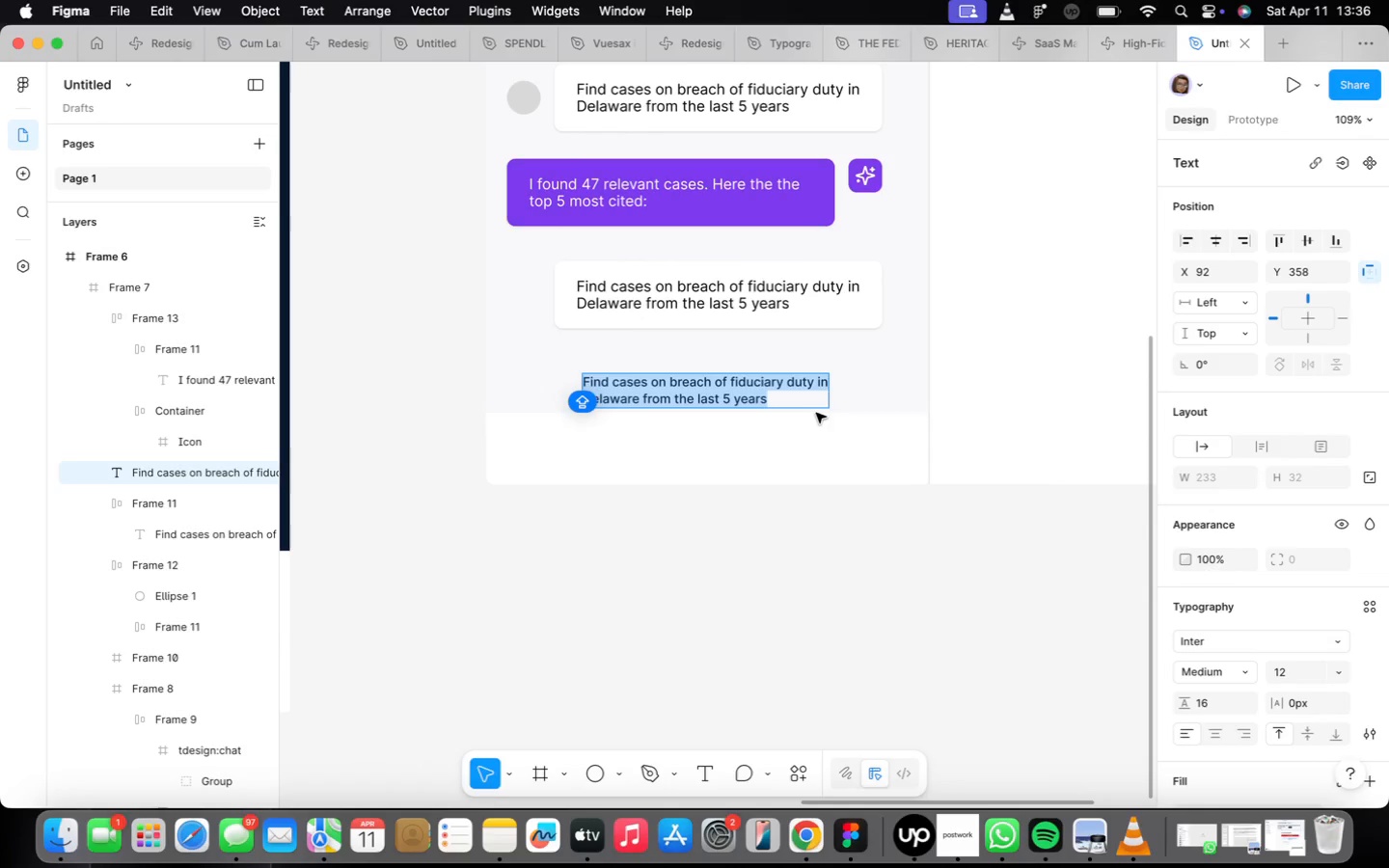 
key(1)
 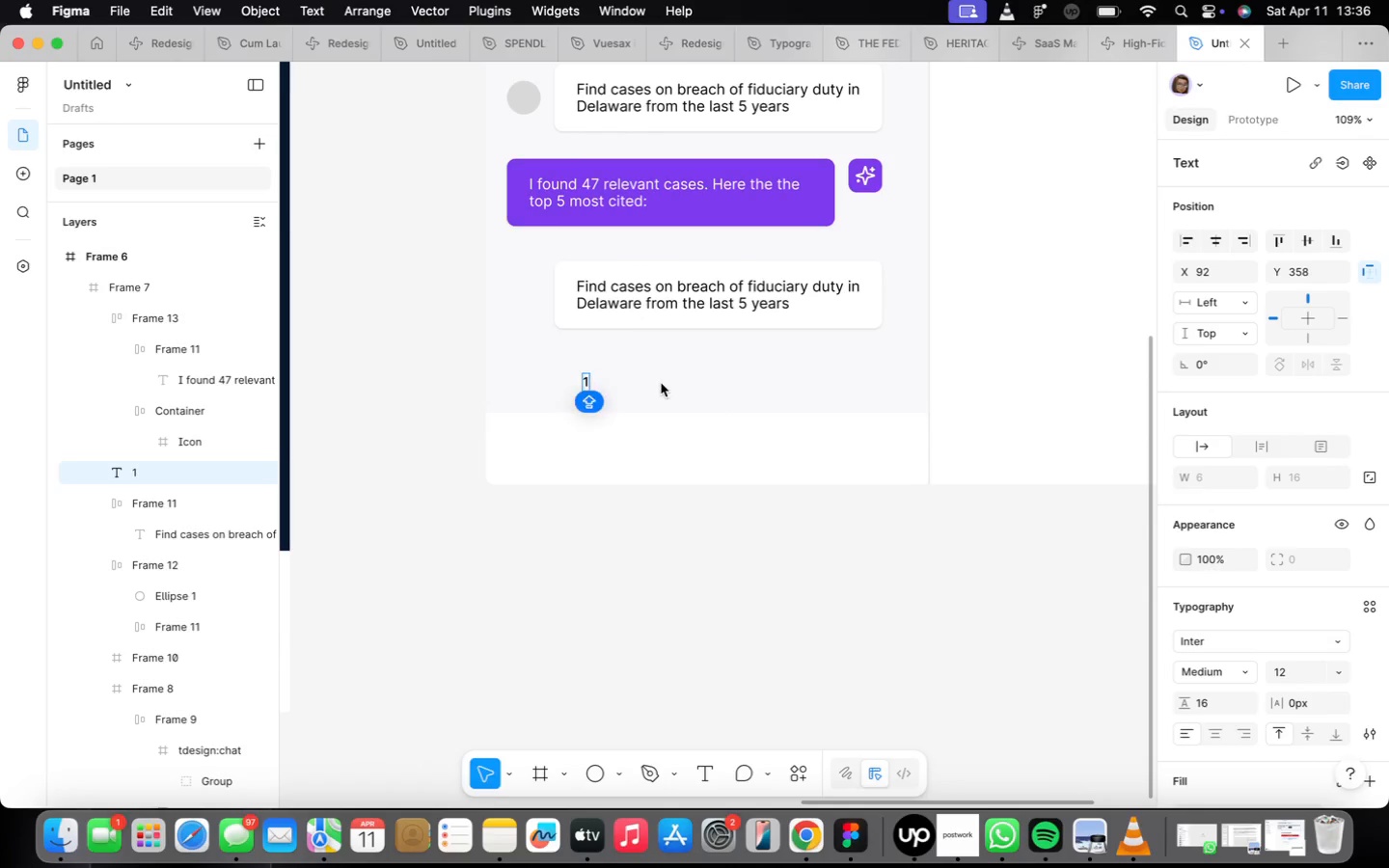 
left_click([661, 383])
 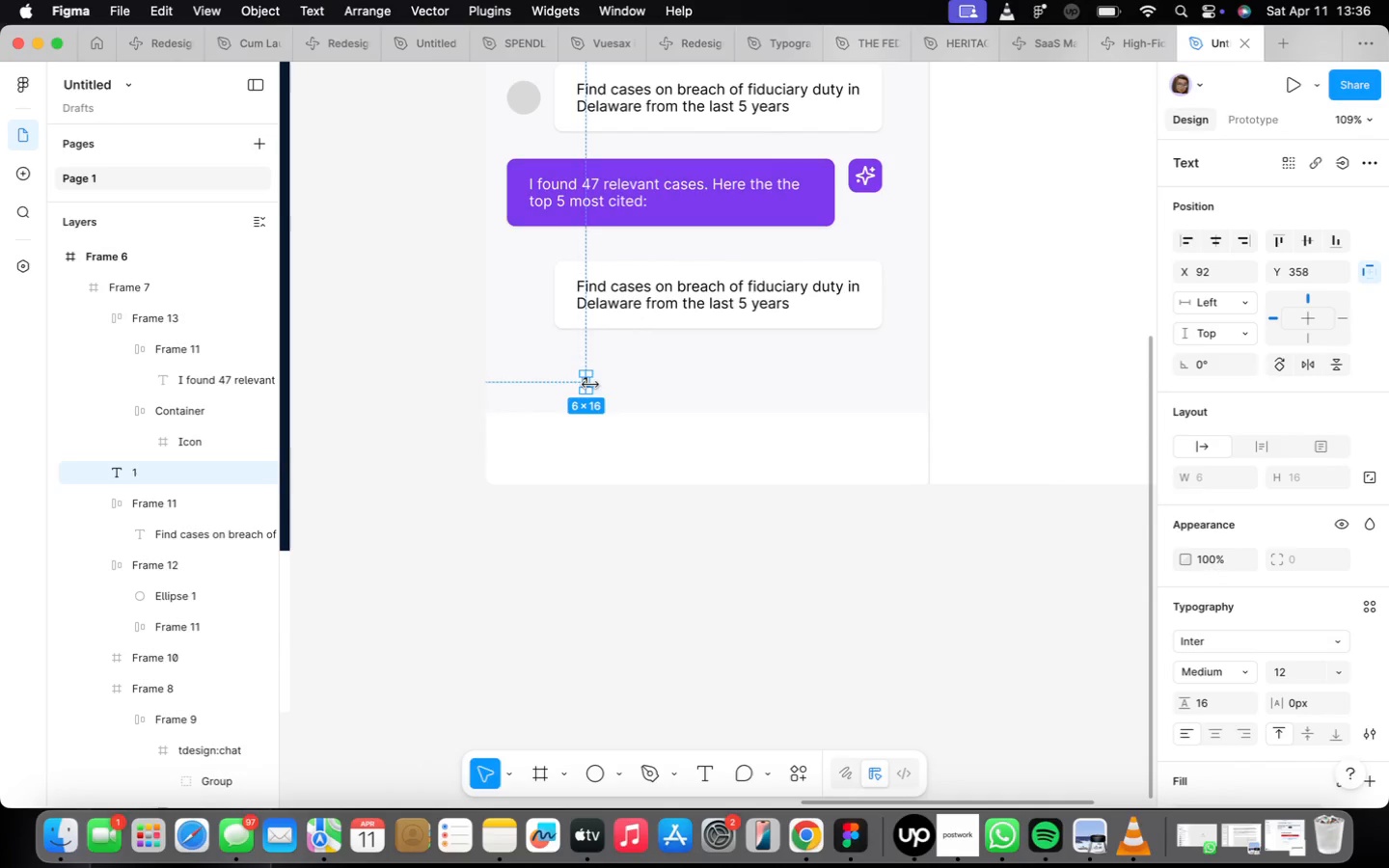 
scroll: coordinate [591, 388], scroll_direction: up, amount: 9.0
 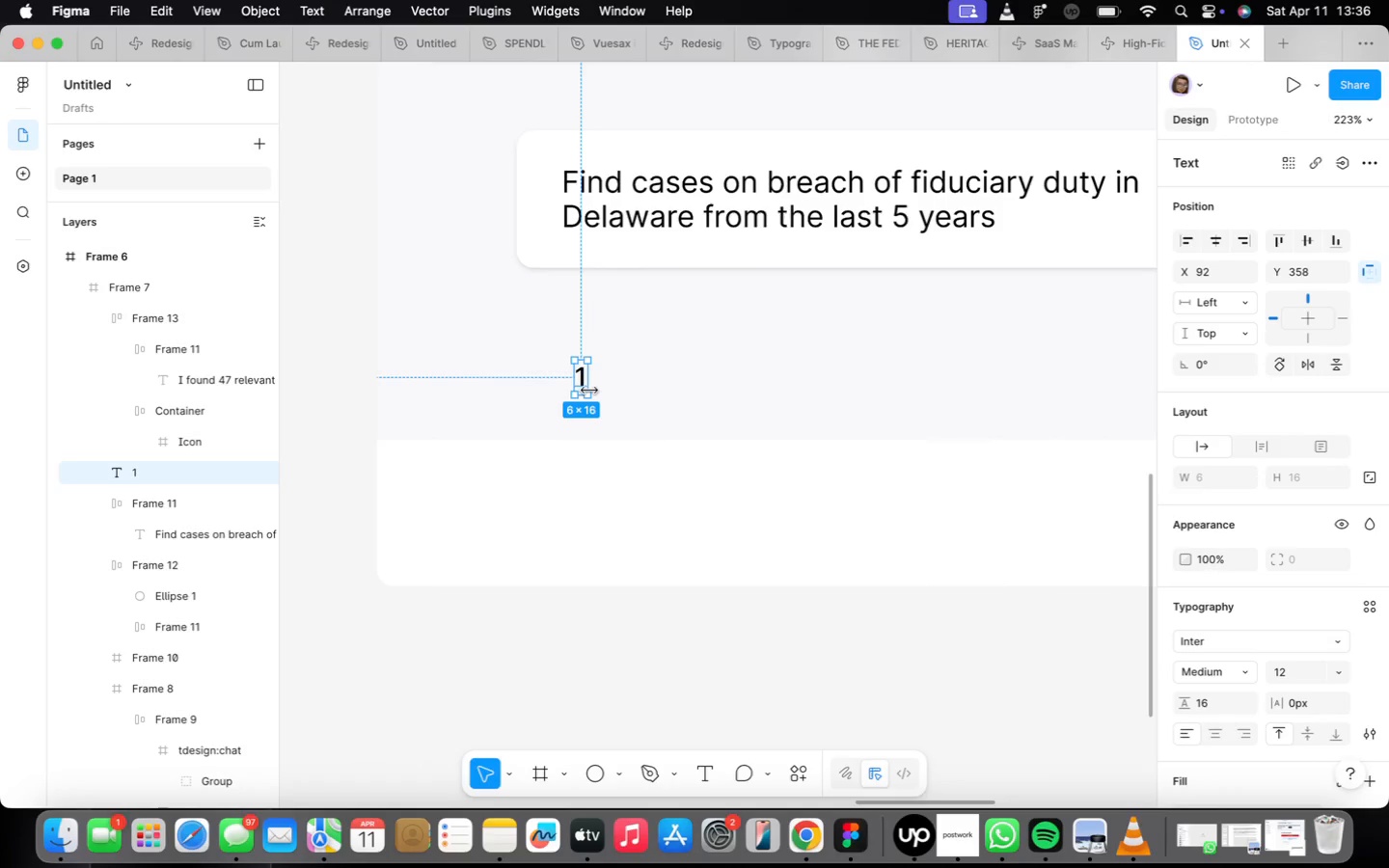 
key(Shift+ShiftLeft)
 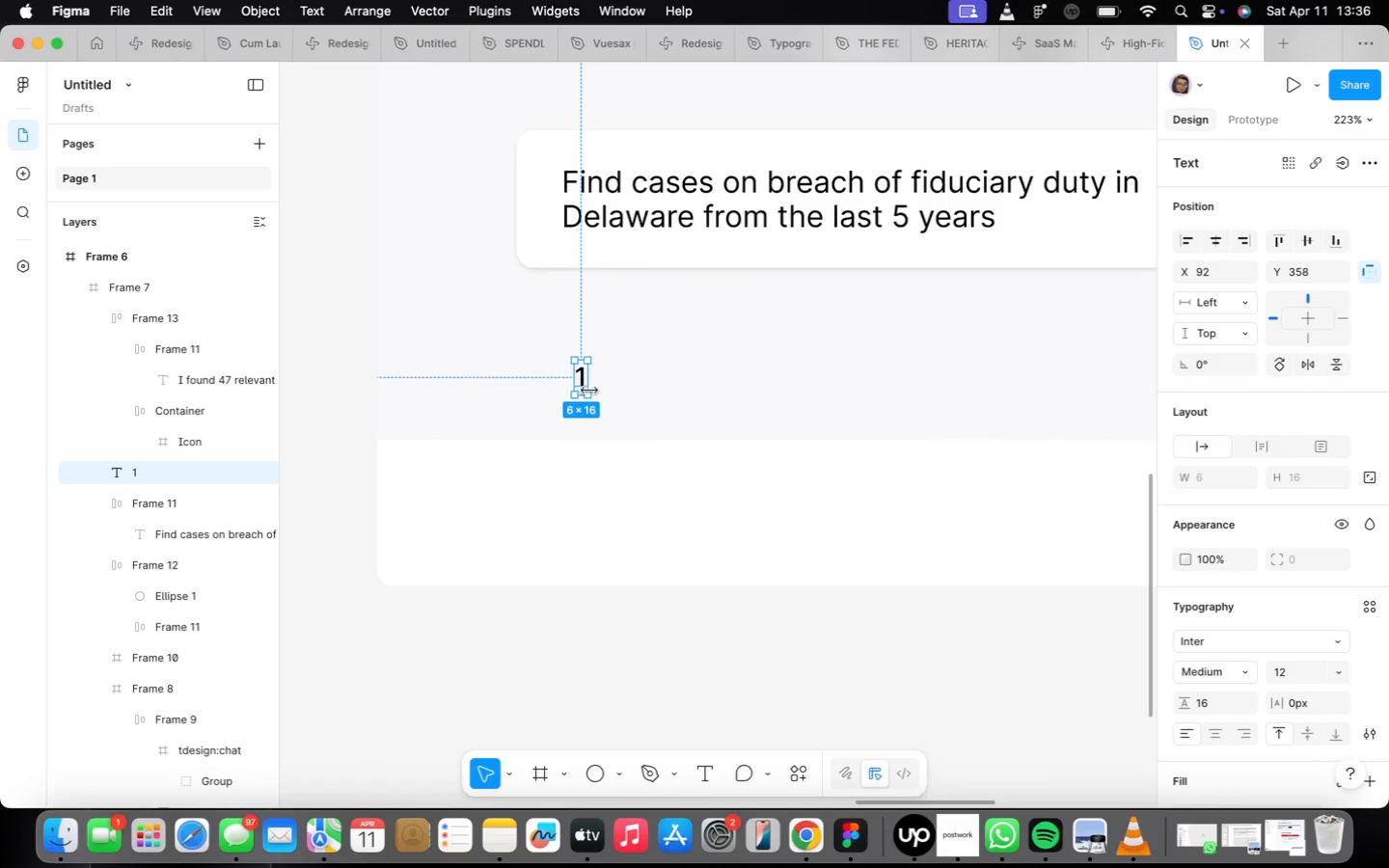 
key(Shift+A)
 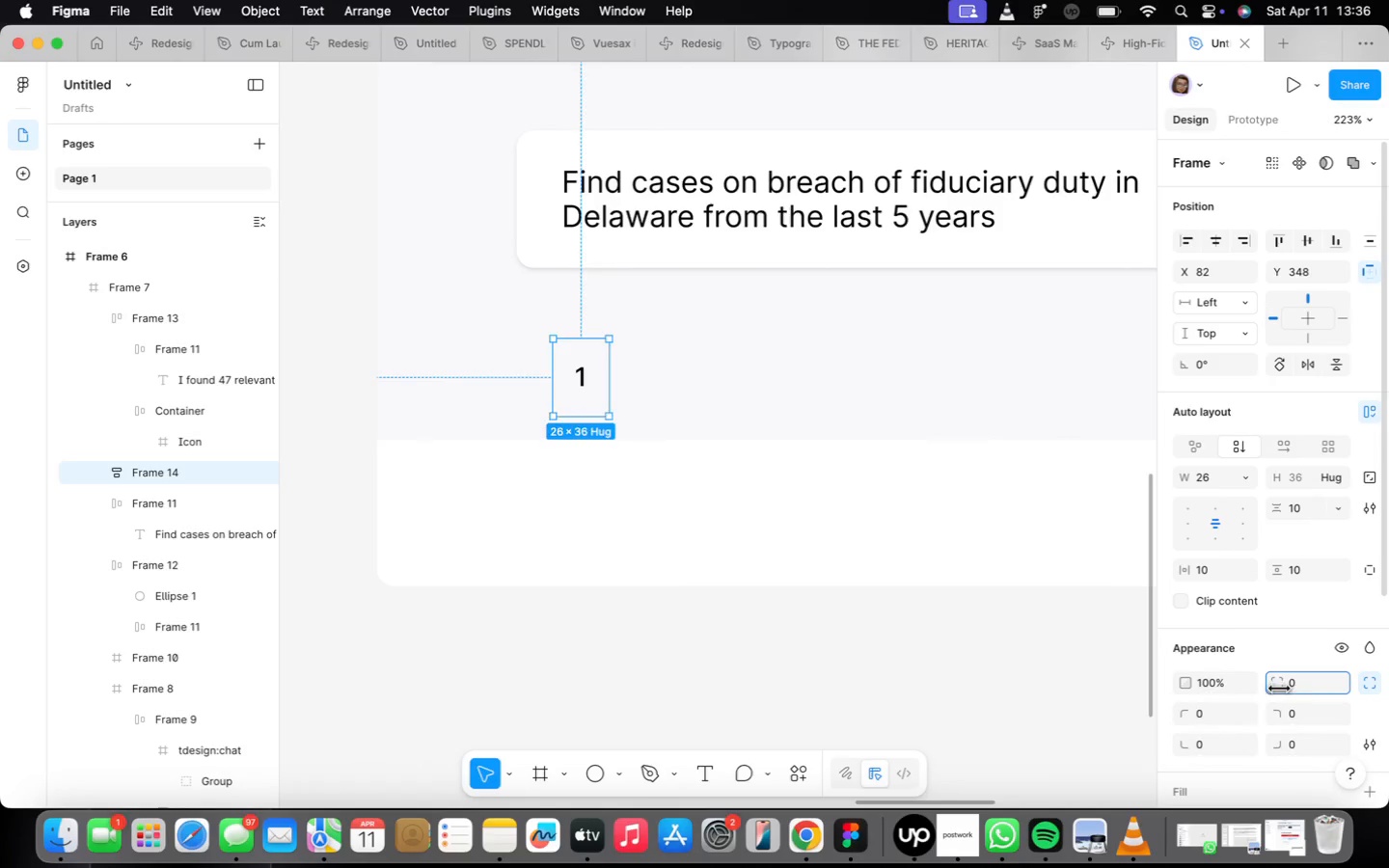 
scroll: coordinate [1288, 624], scroll_direction: down, amount: 16.0
 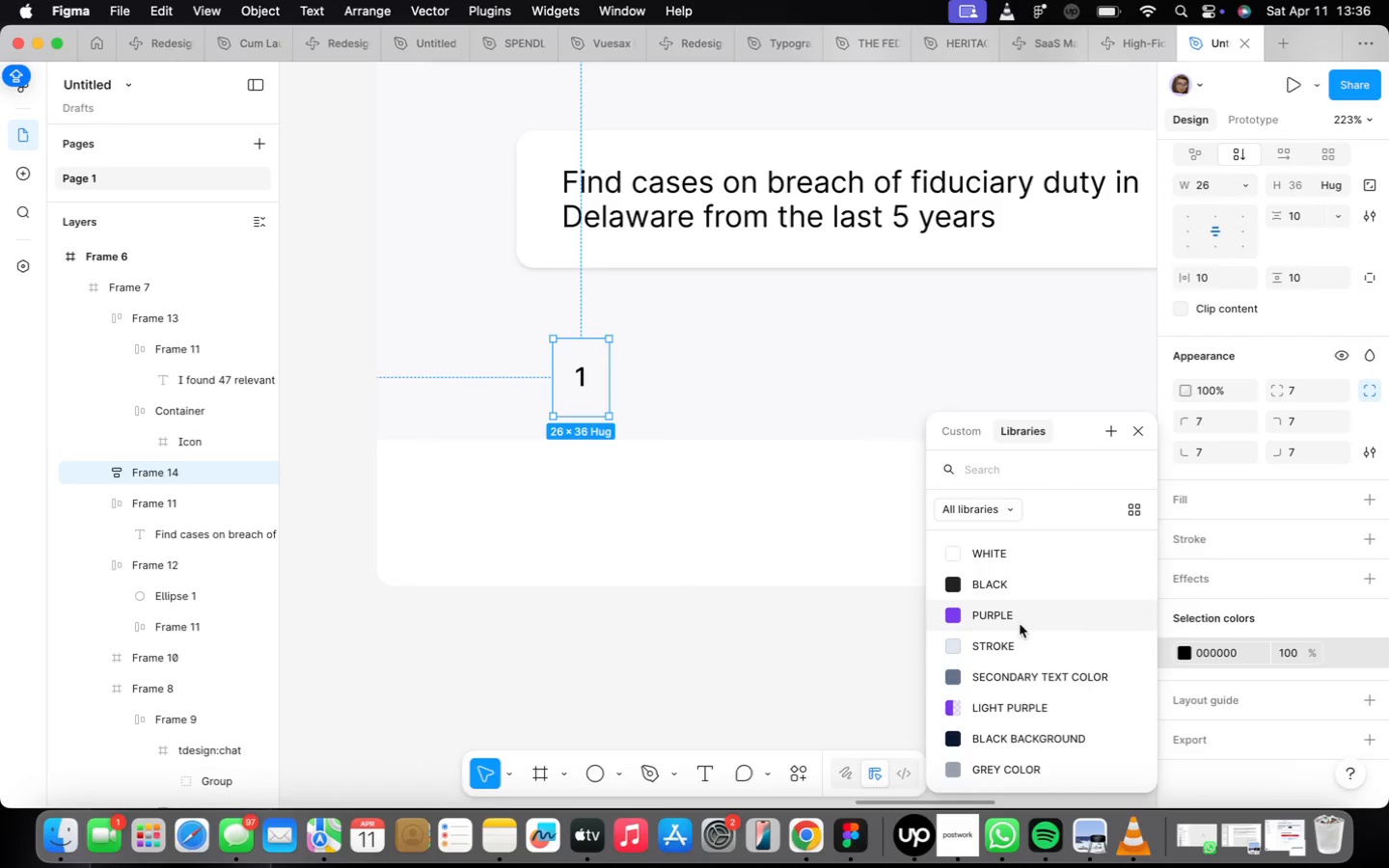 
left_click([1018, 697])
 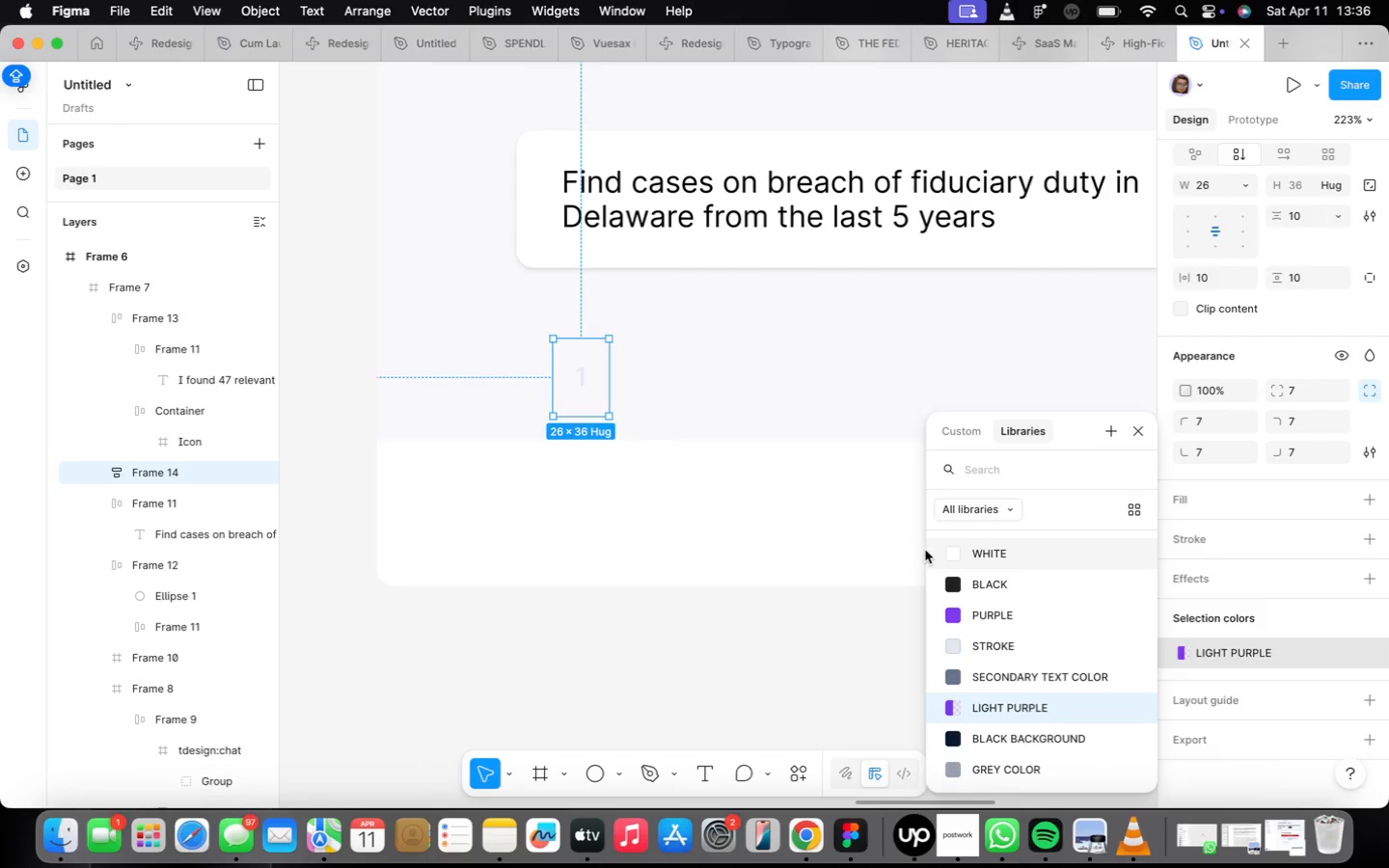 
key(Meta+CommandLeft)
 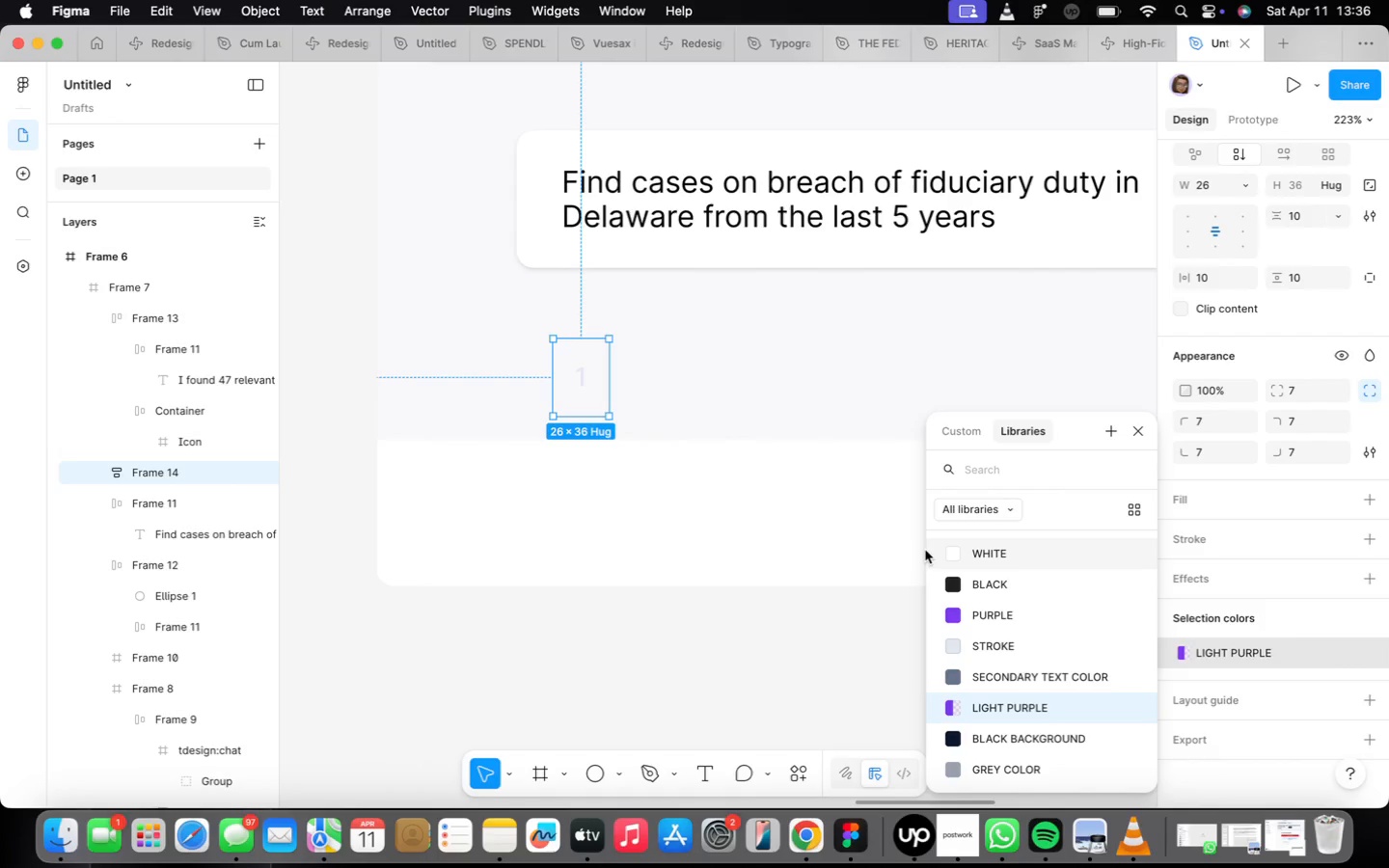 
key(Meta+Z)
 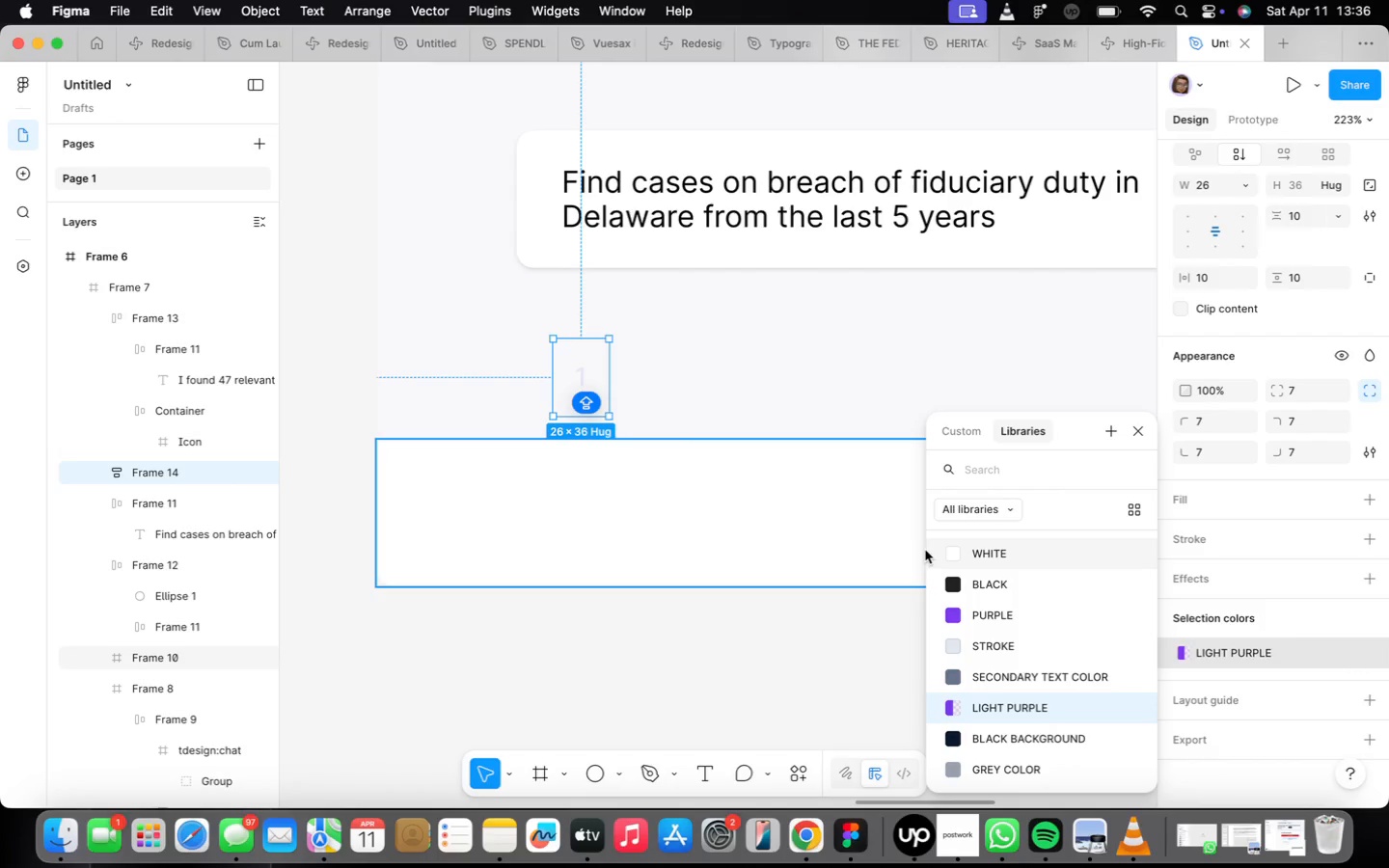 
key(Meta+Z)
 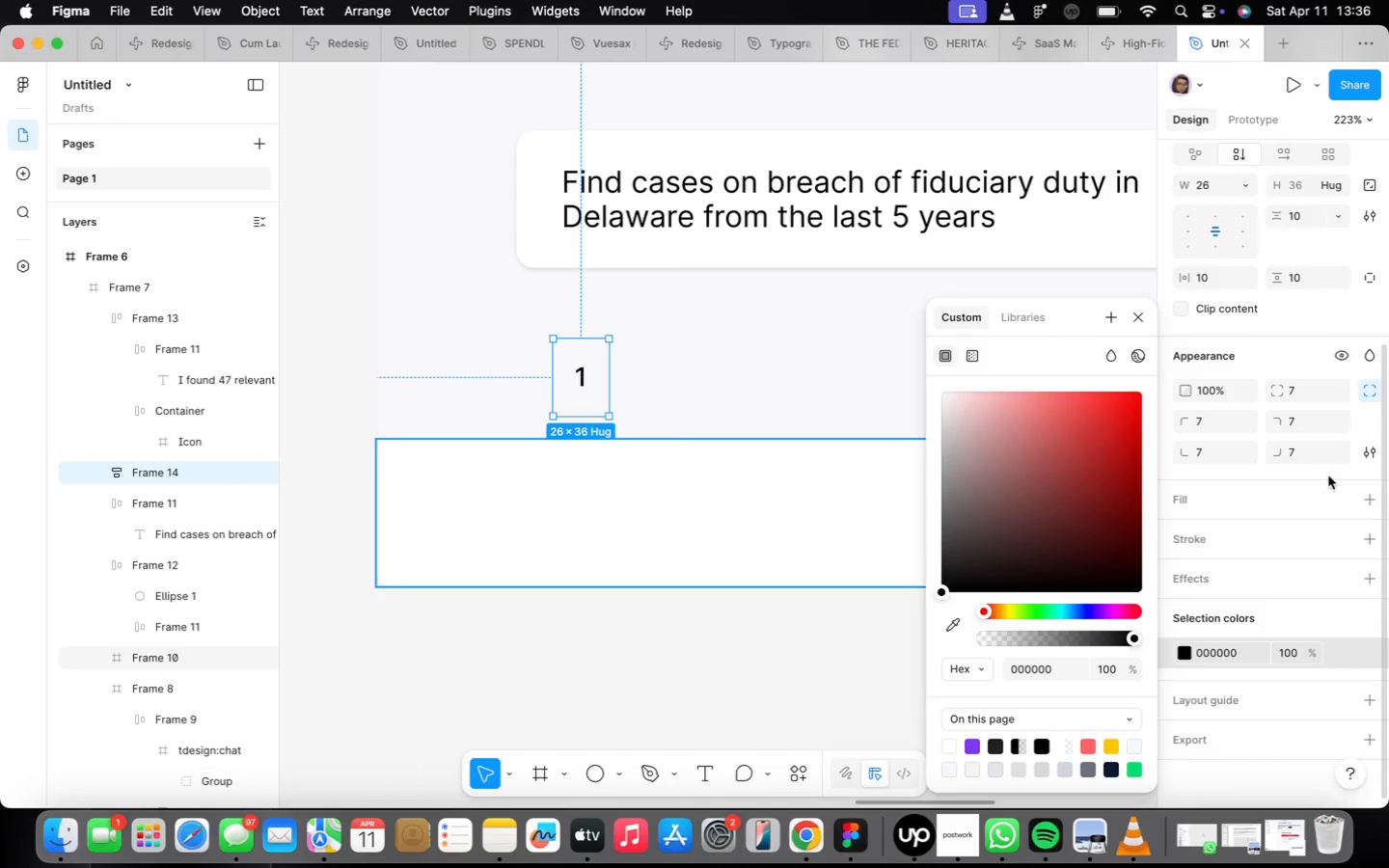 
left_click([1347, 497])
 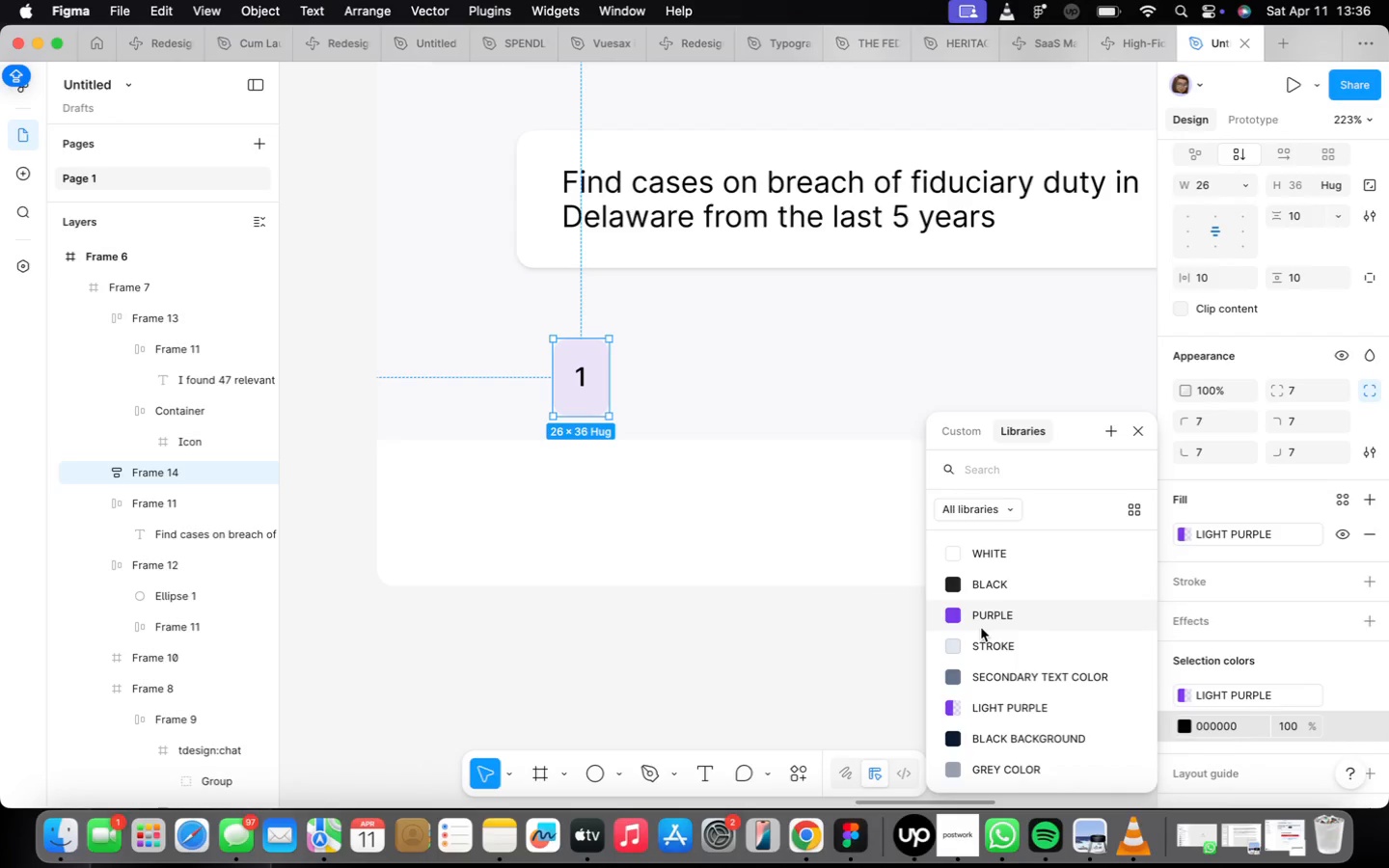 
wait(7.36)
 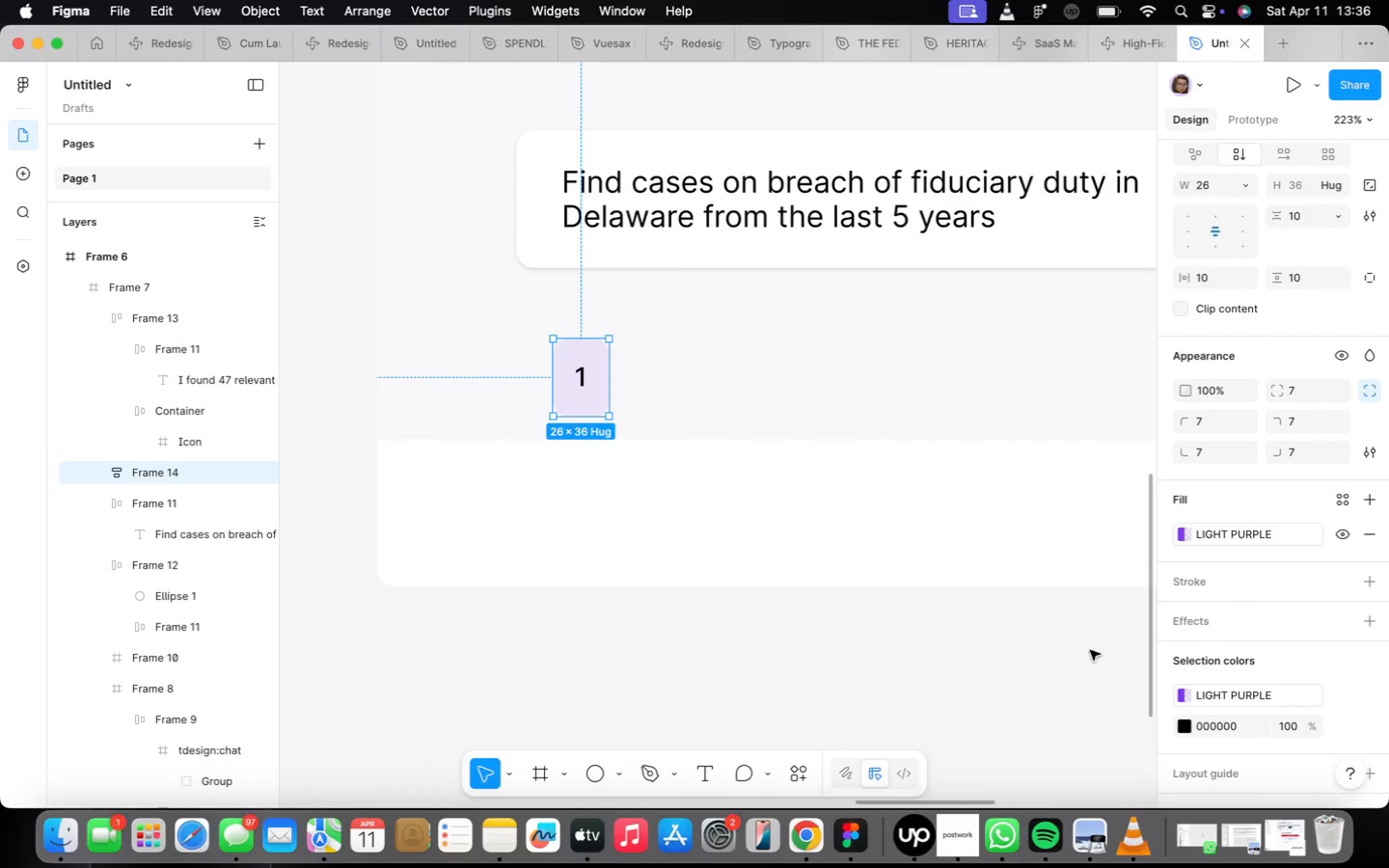 
scroll: coordinate [639, 384], scroll_direction: up, amount: 2.0
 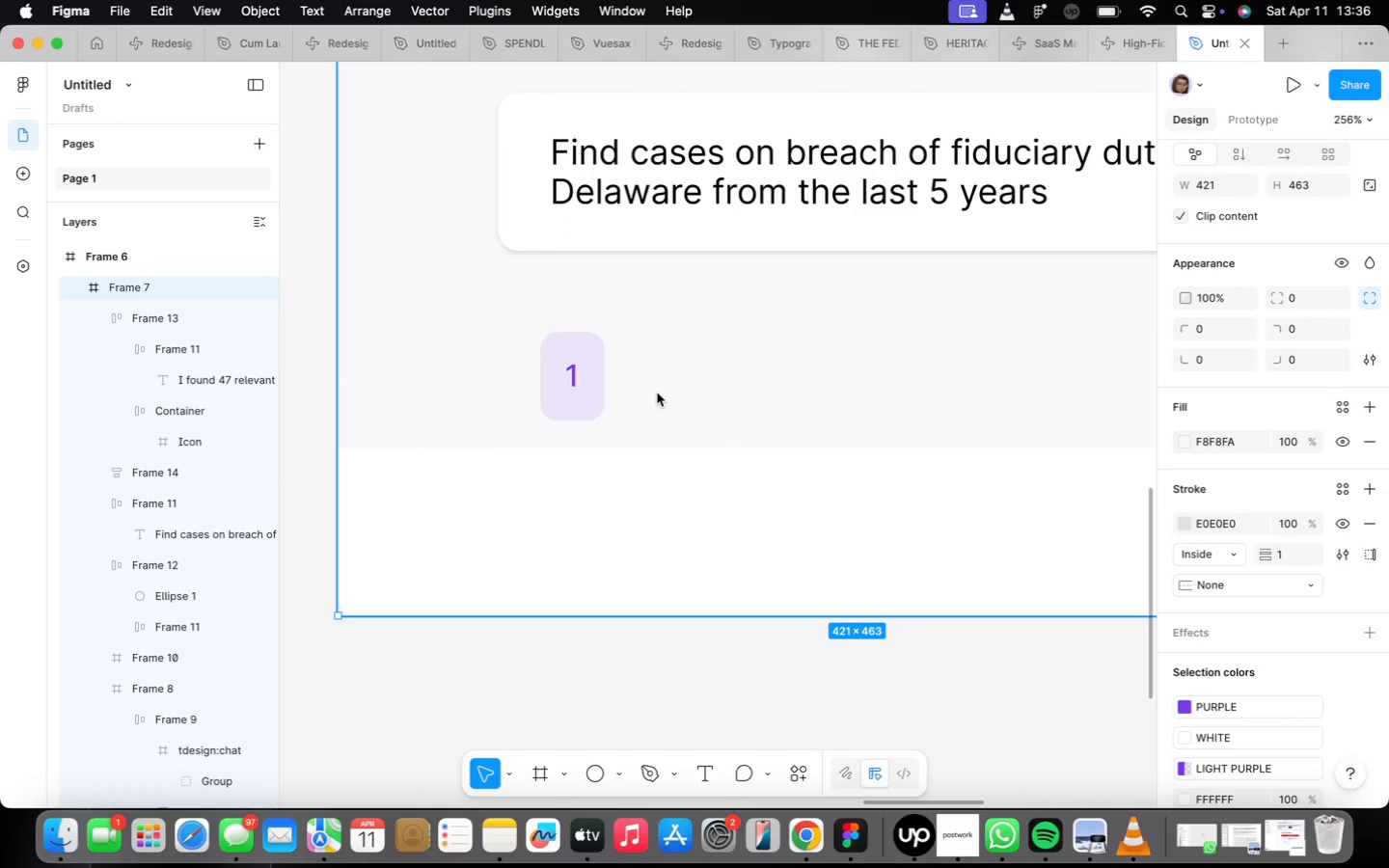 
scroll: coordinate [672, 386], scroll_direction: down, amount: 1.0
 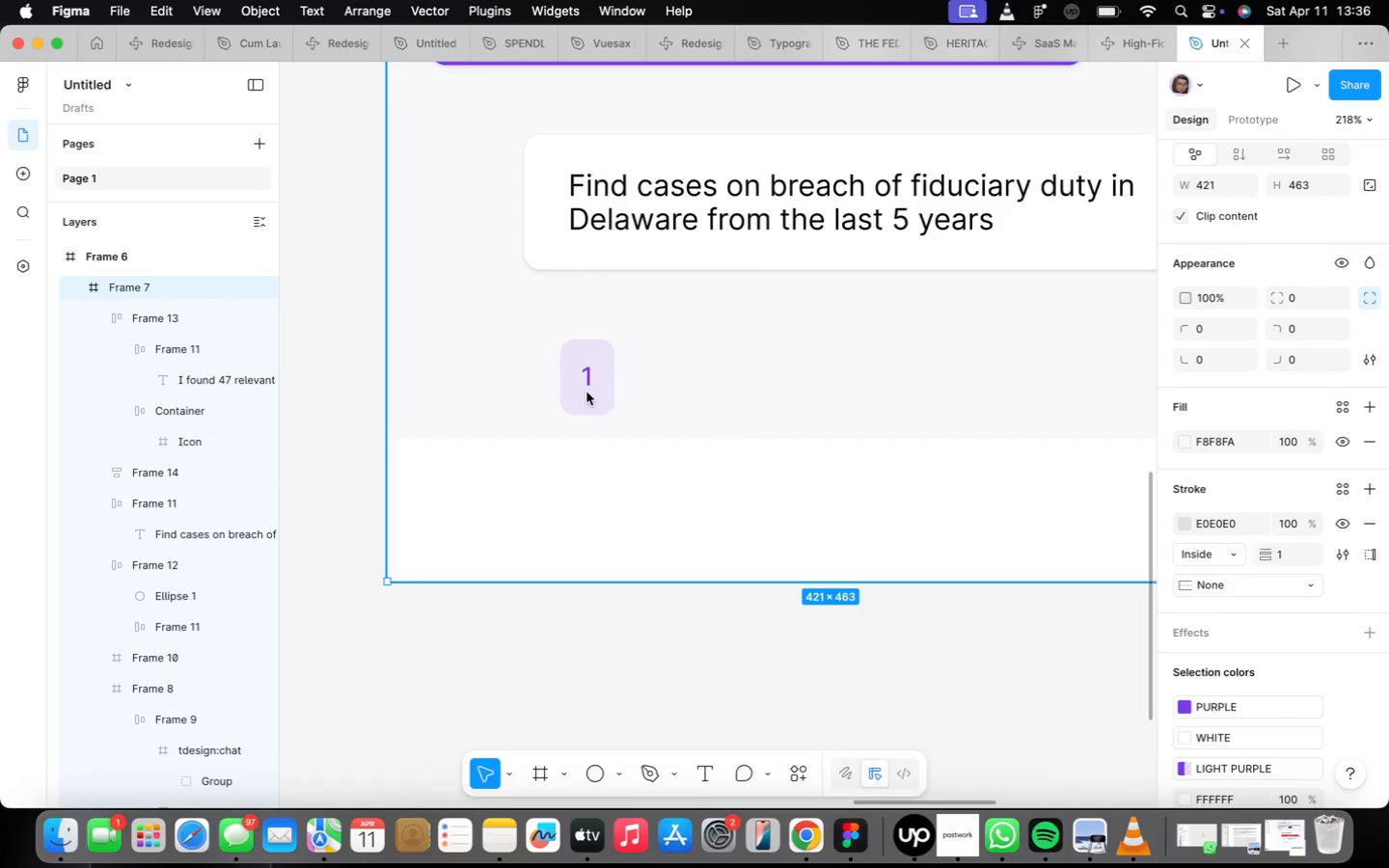 
double_click([587, 391])
 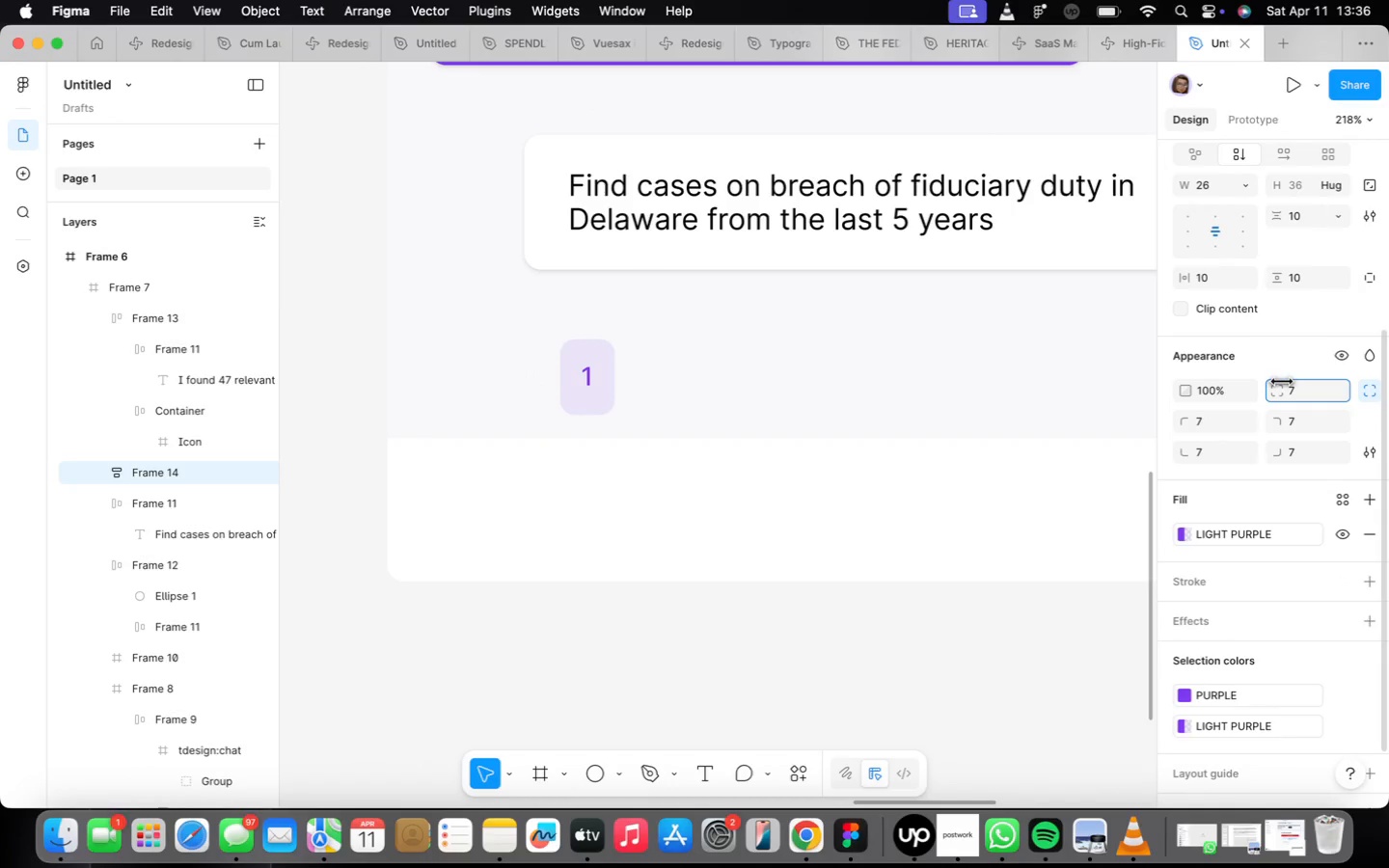 
wait(5.02)
 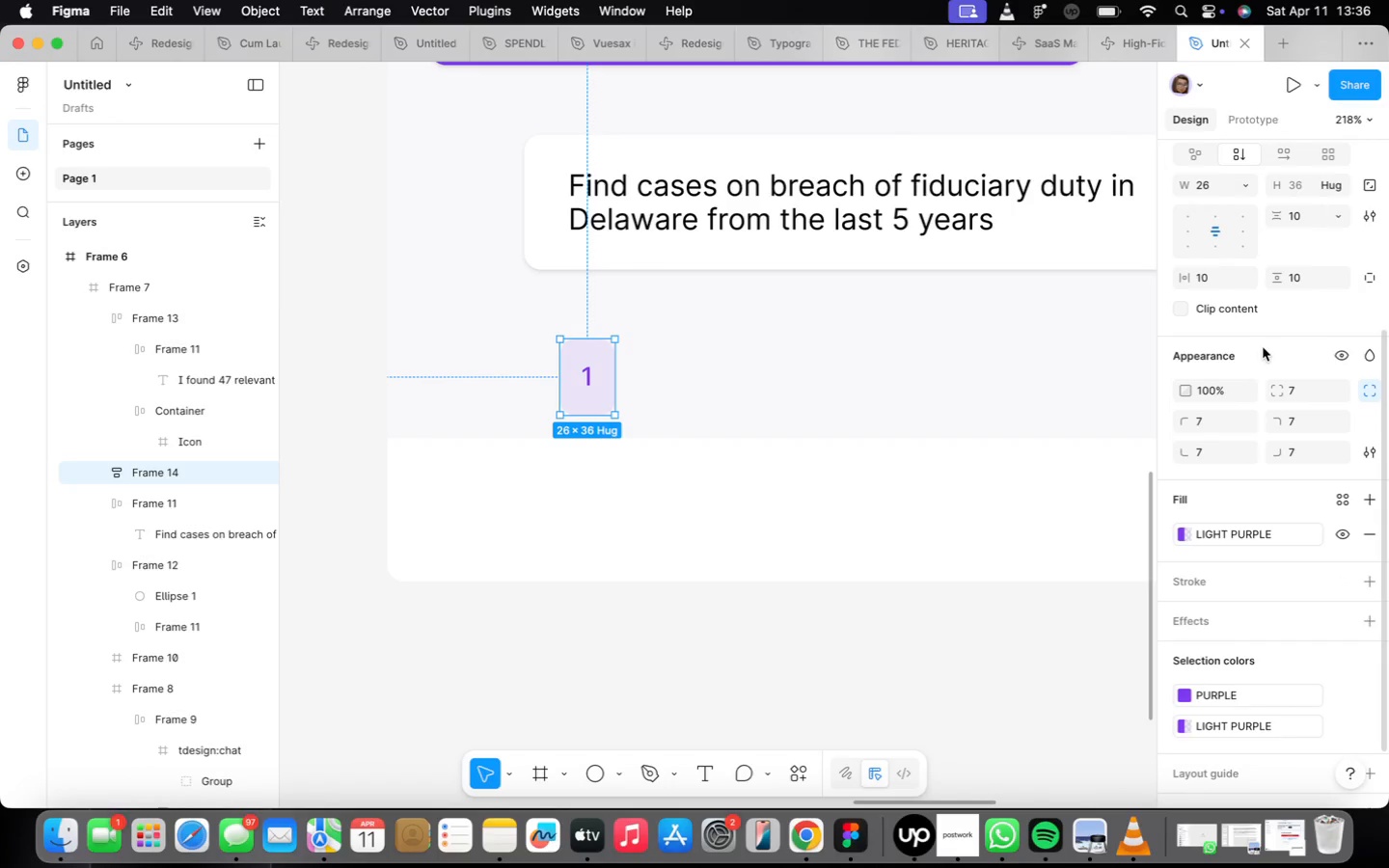 
scroll: coordinate [566, 379], scroll_direction: up, amount: 9.0
 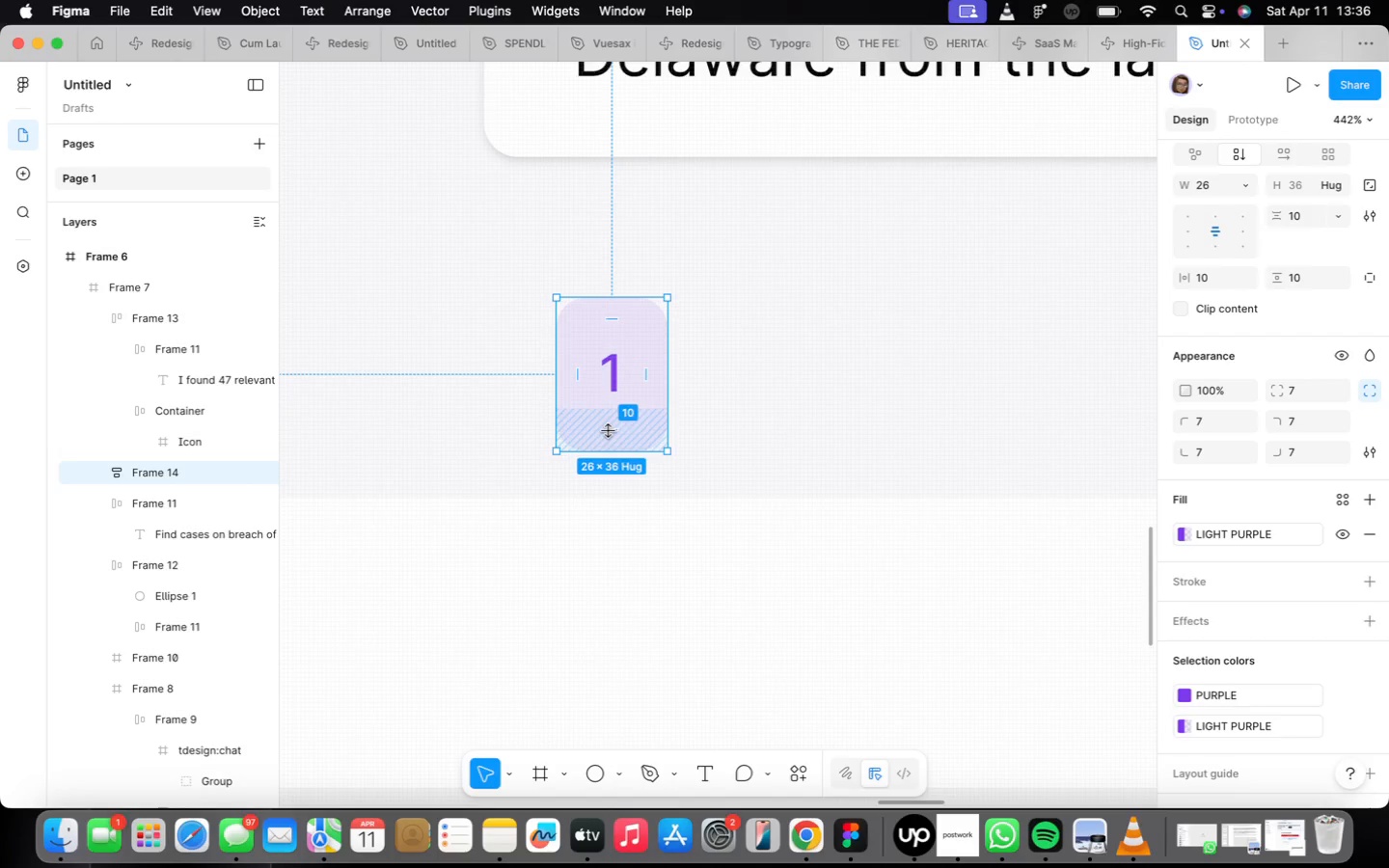 
left_click_drag(start_coordinate=[611, 451], to_coordinate=[612, 424])
 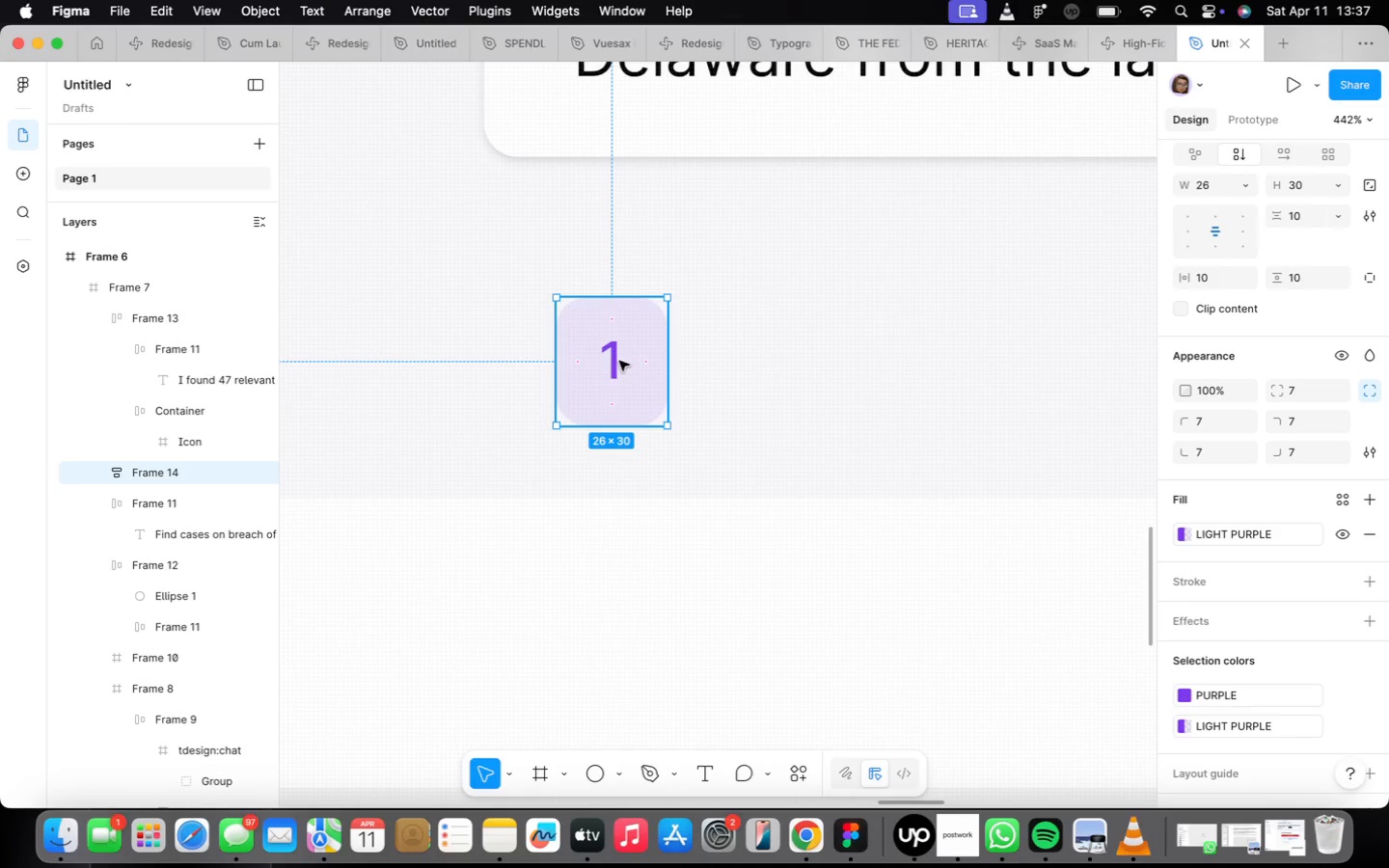 
double_click([619, 361])
 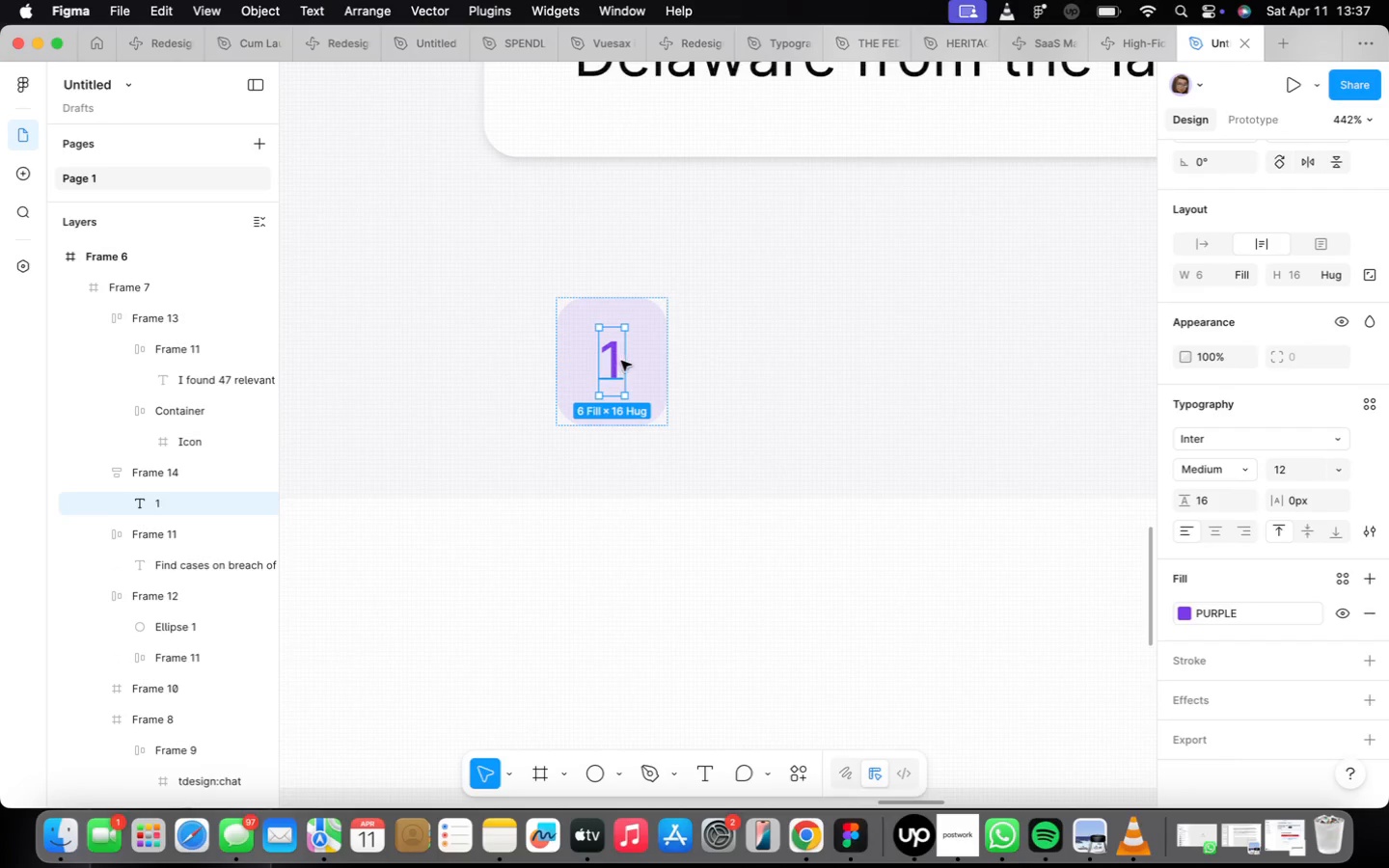 
hold_key(key=OptionLeft, duration=0.86)
 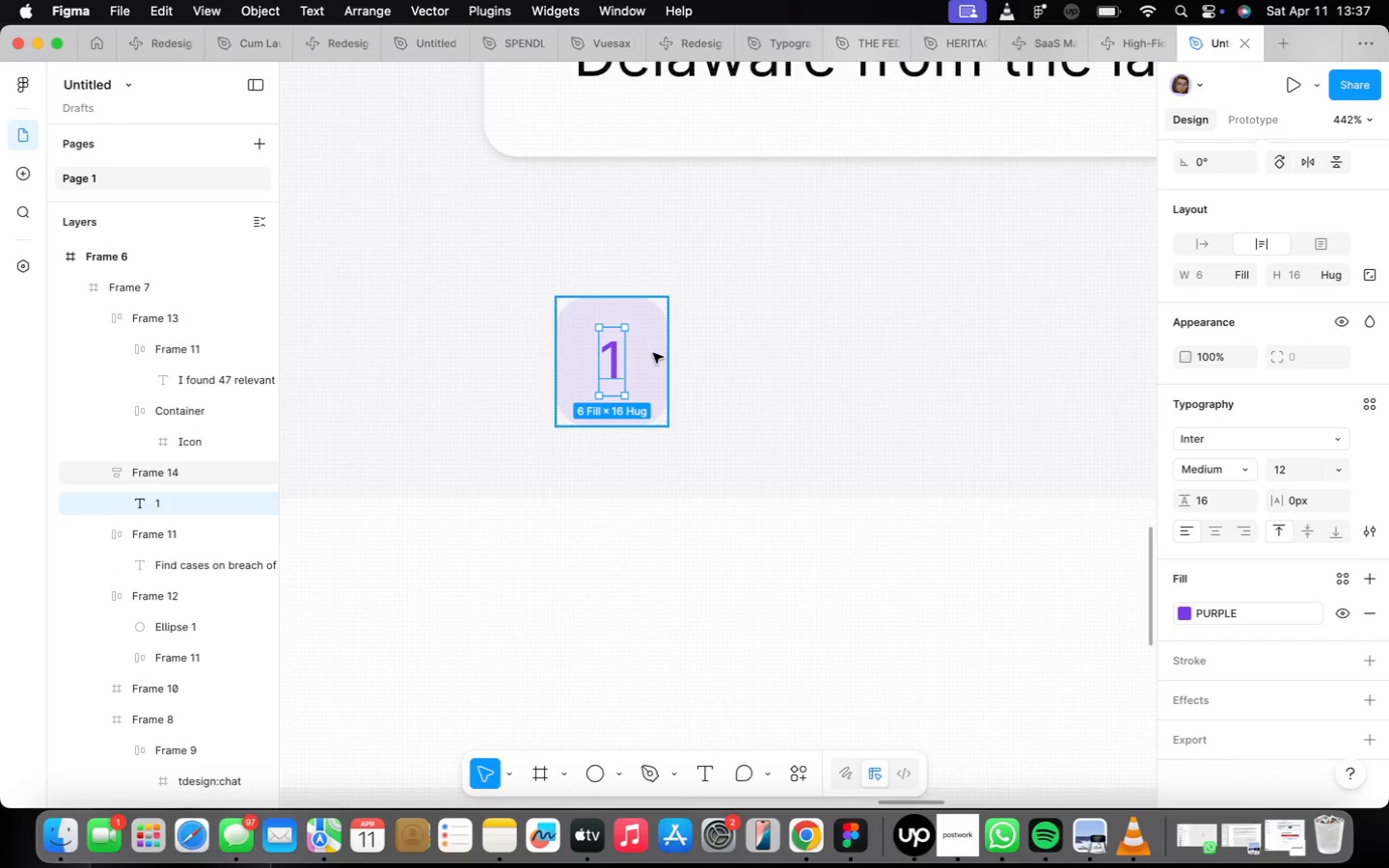 
left_click([696, 359])
 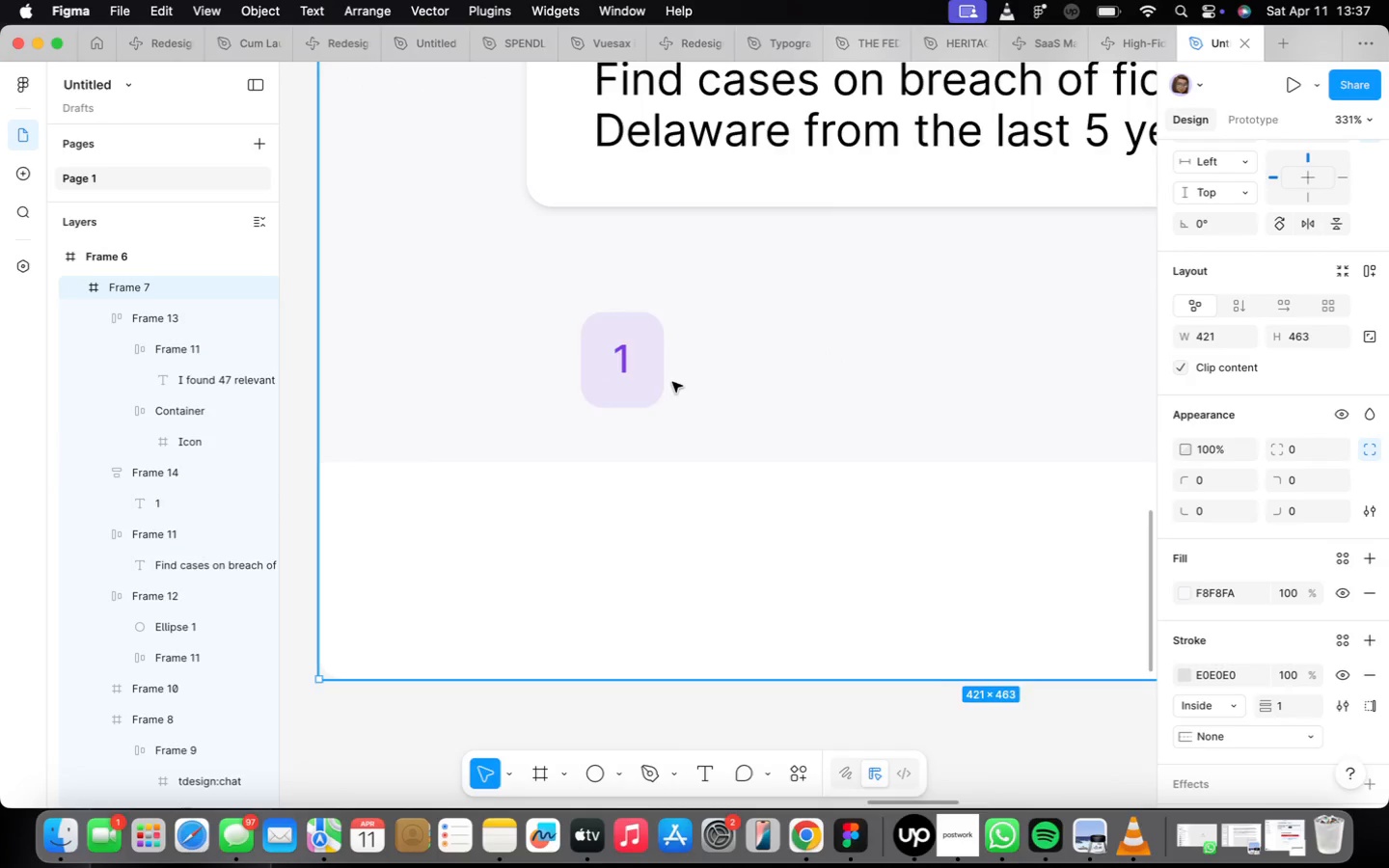 
scroll: coordinate [673, 384], scroll_direction: down, amount: 20.0
 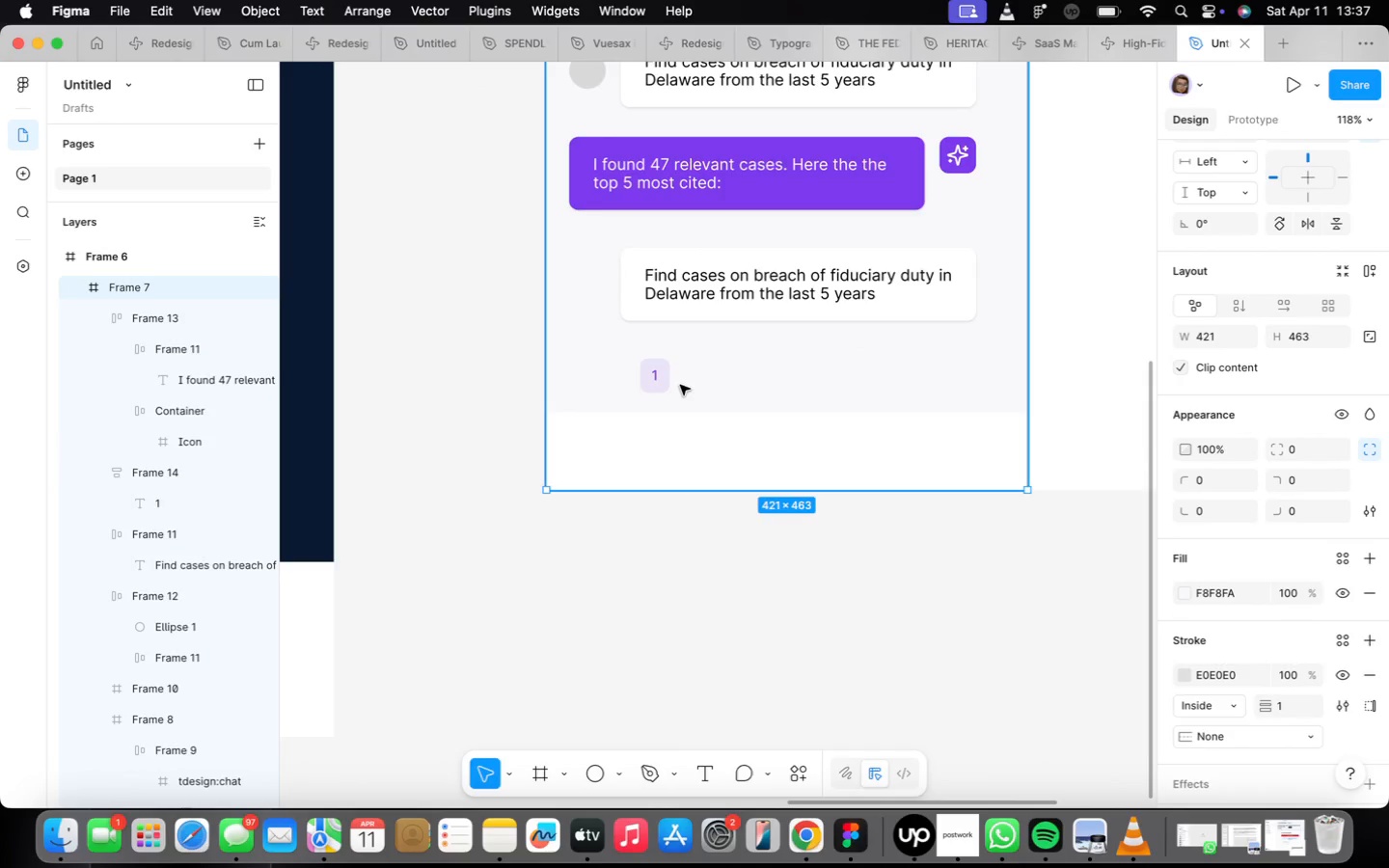 
wait(5.32)
 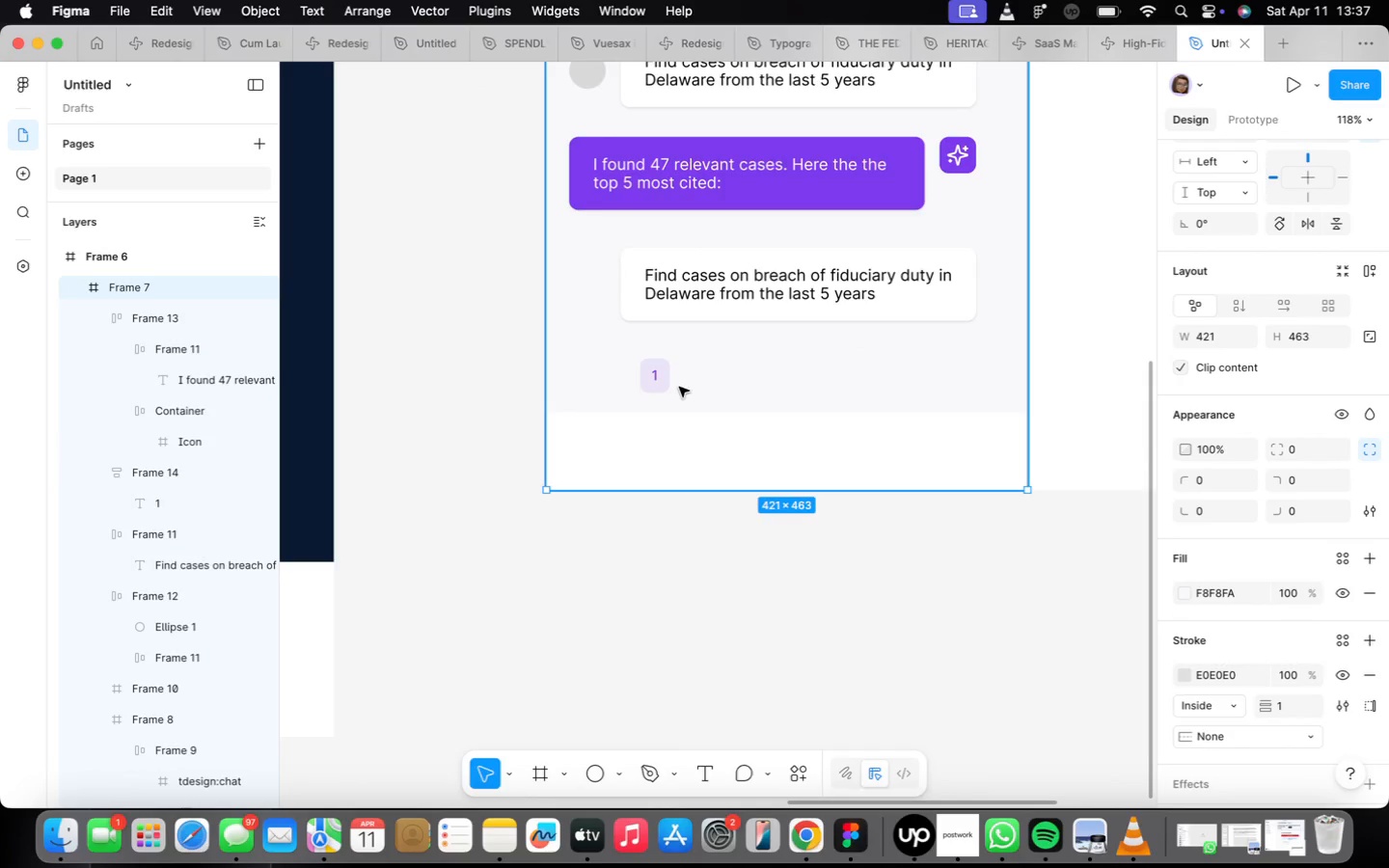 
double_click([749, 287])
 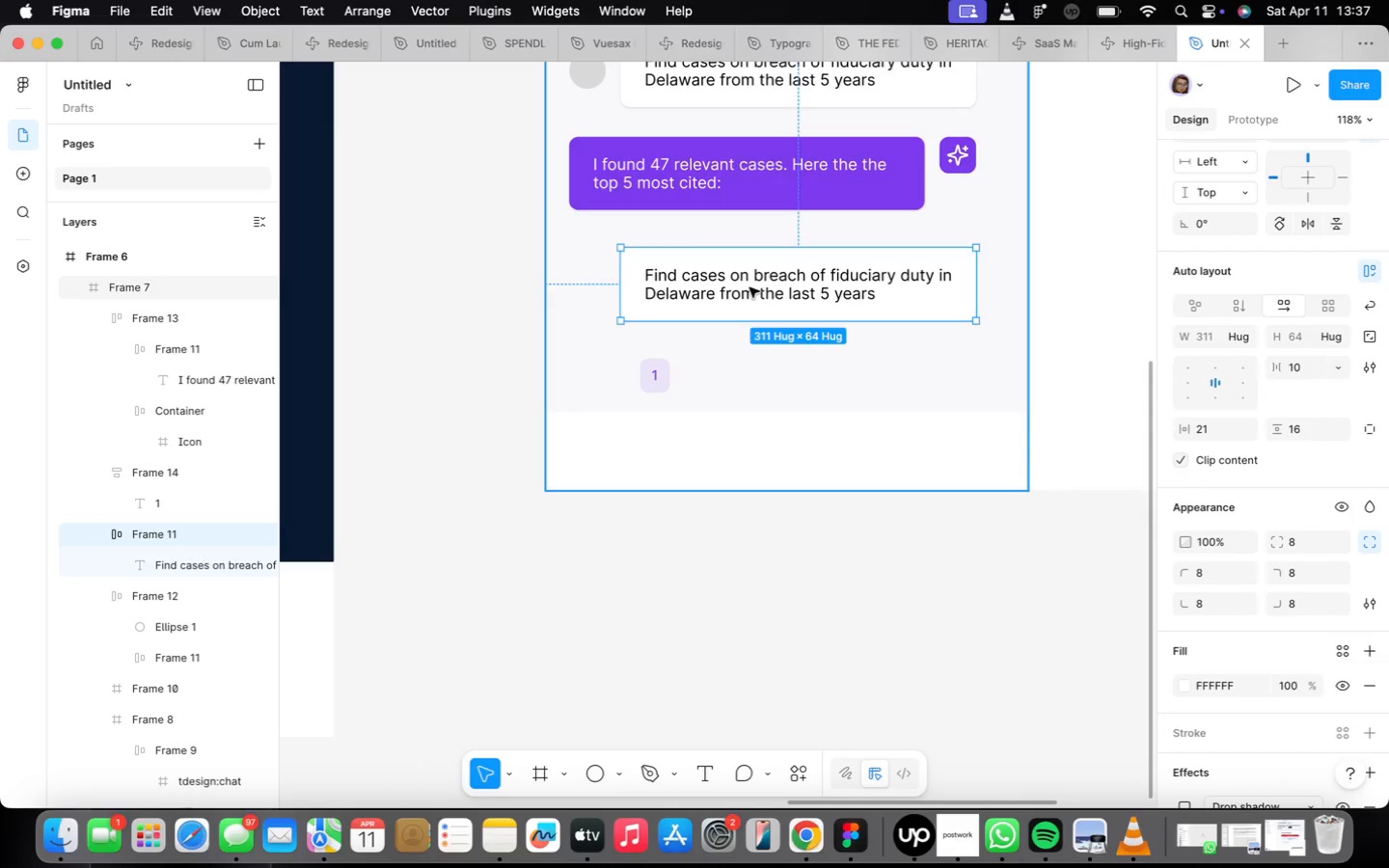 
triple_click([749, 287])
 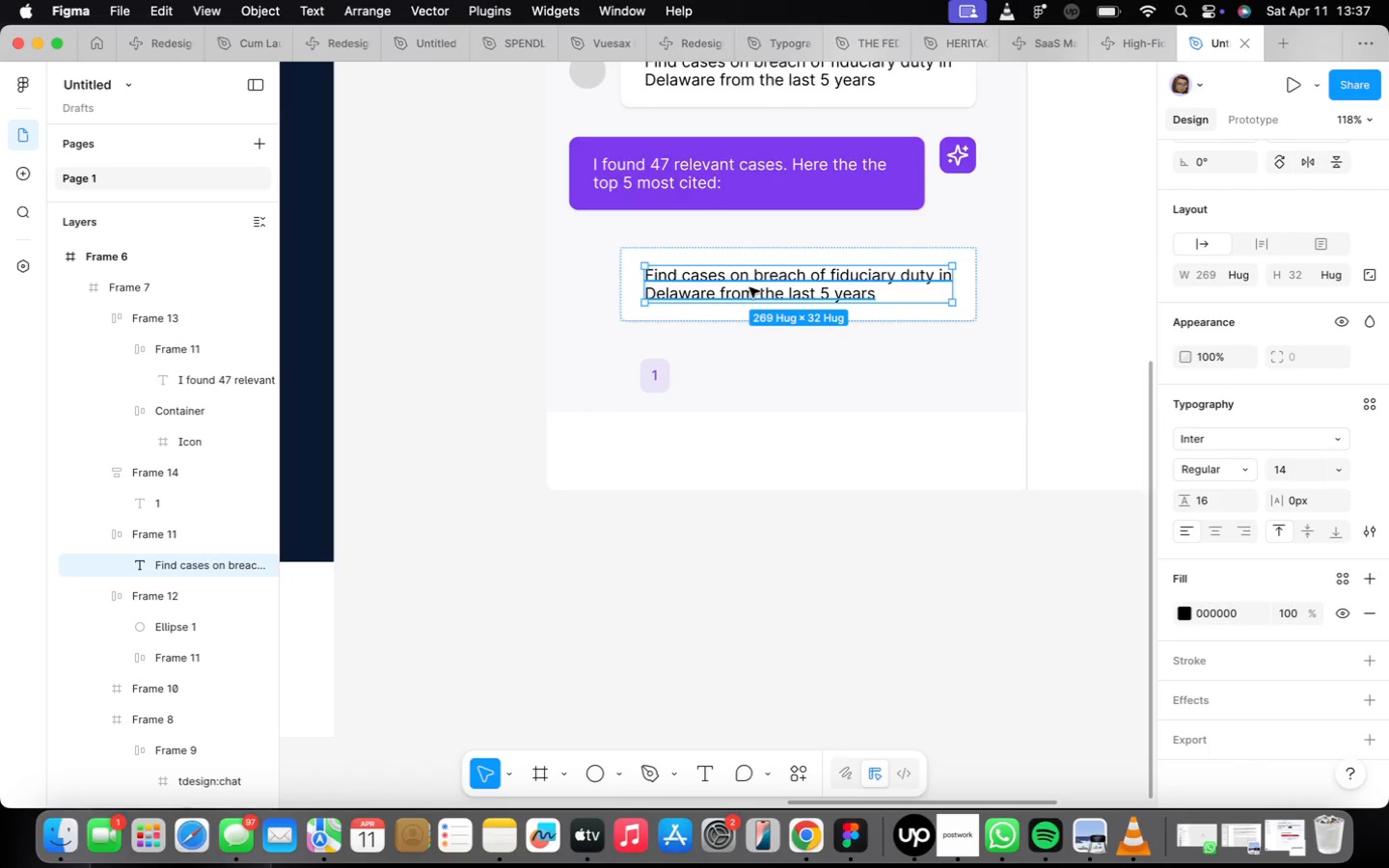 
hold_key(key=OptionLeft, duration=1.96)
left_click_drag(start_coordinate=[749, 287], to_coordinate=[781, 378])
 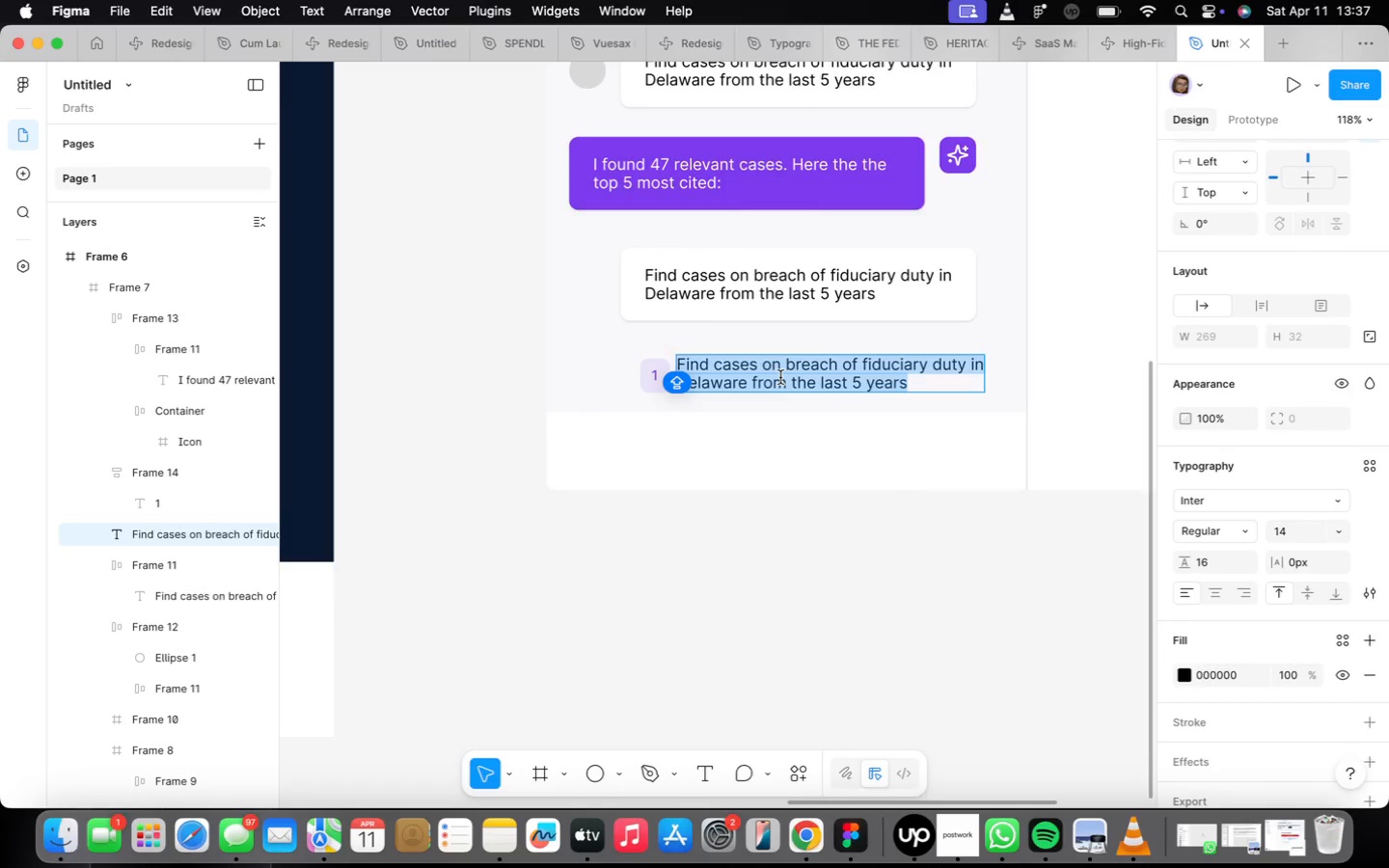 
type(In Re)
key(Backspace)
key(Backspace)
key(Backspace)
type(re )
key(Backspace)
key(Backspace)
key(Backspace)
type( re Trados Inc.)
 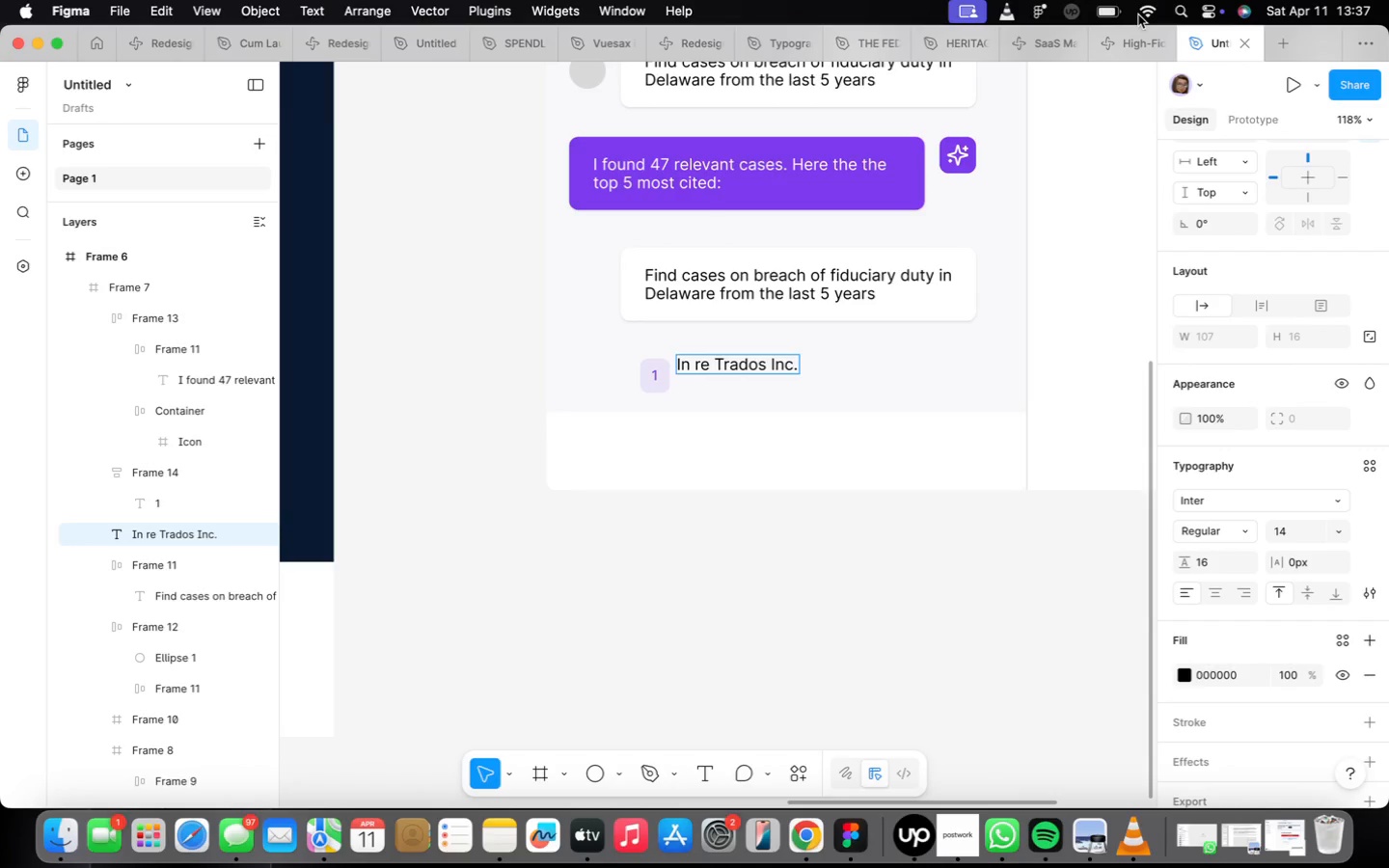 
left_click([1140, 14])